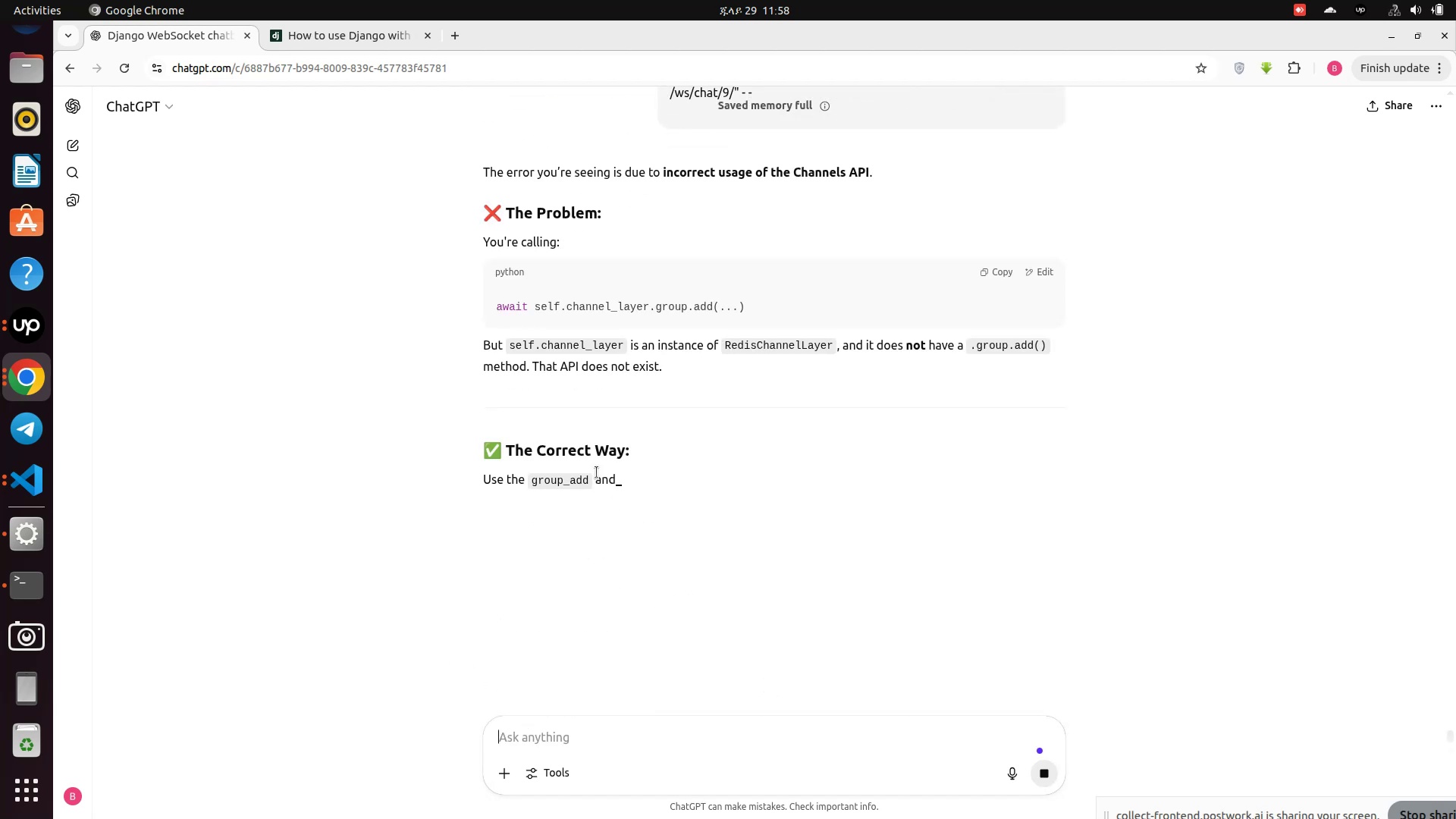 
wait(7.58)
 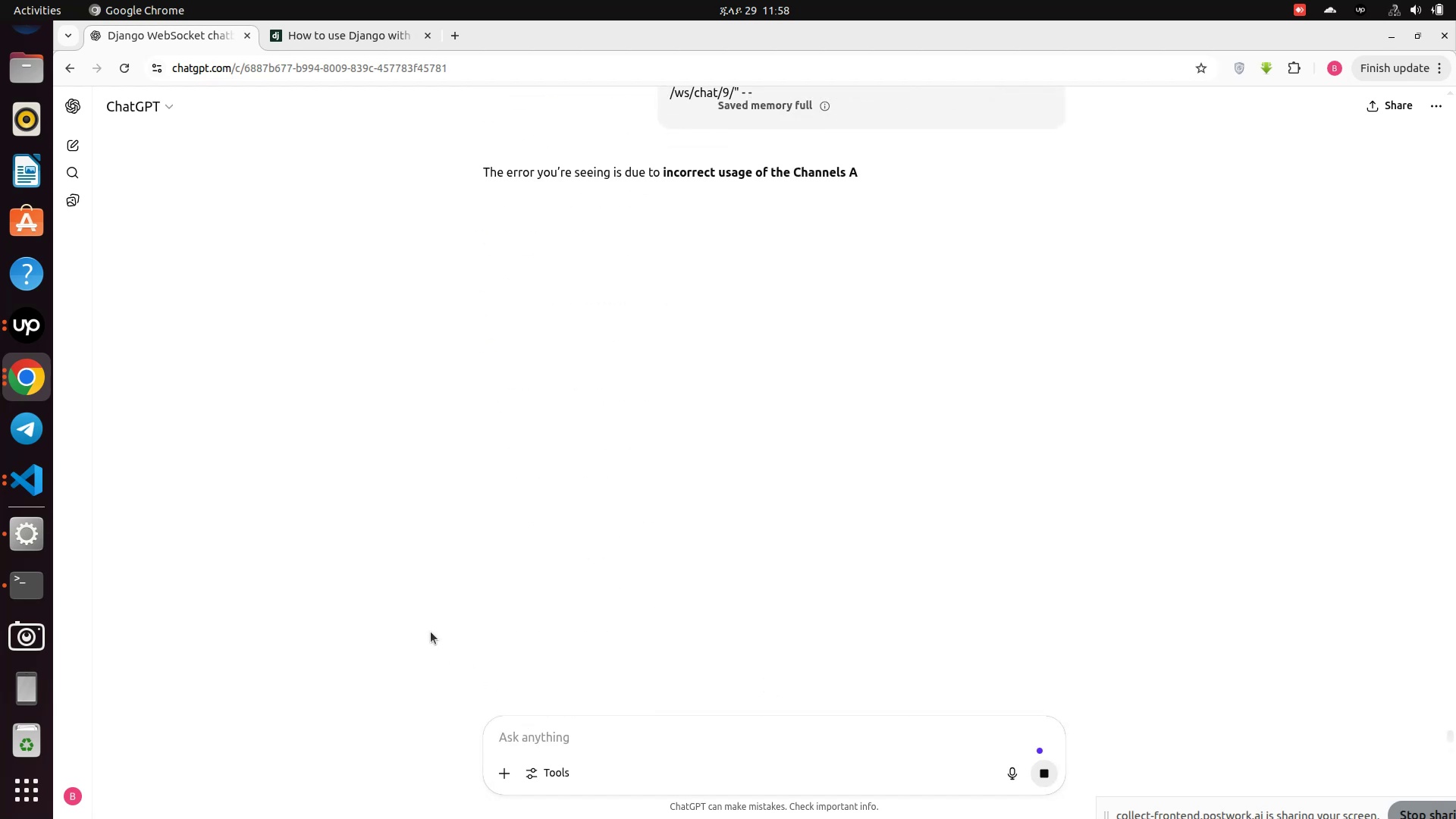 
scroll: coordinate [597, 472], scroll_direction: down, amount: 2.0
 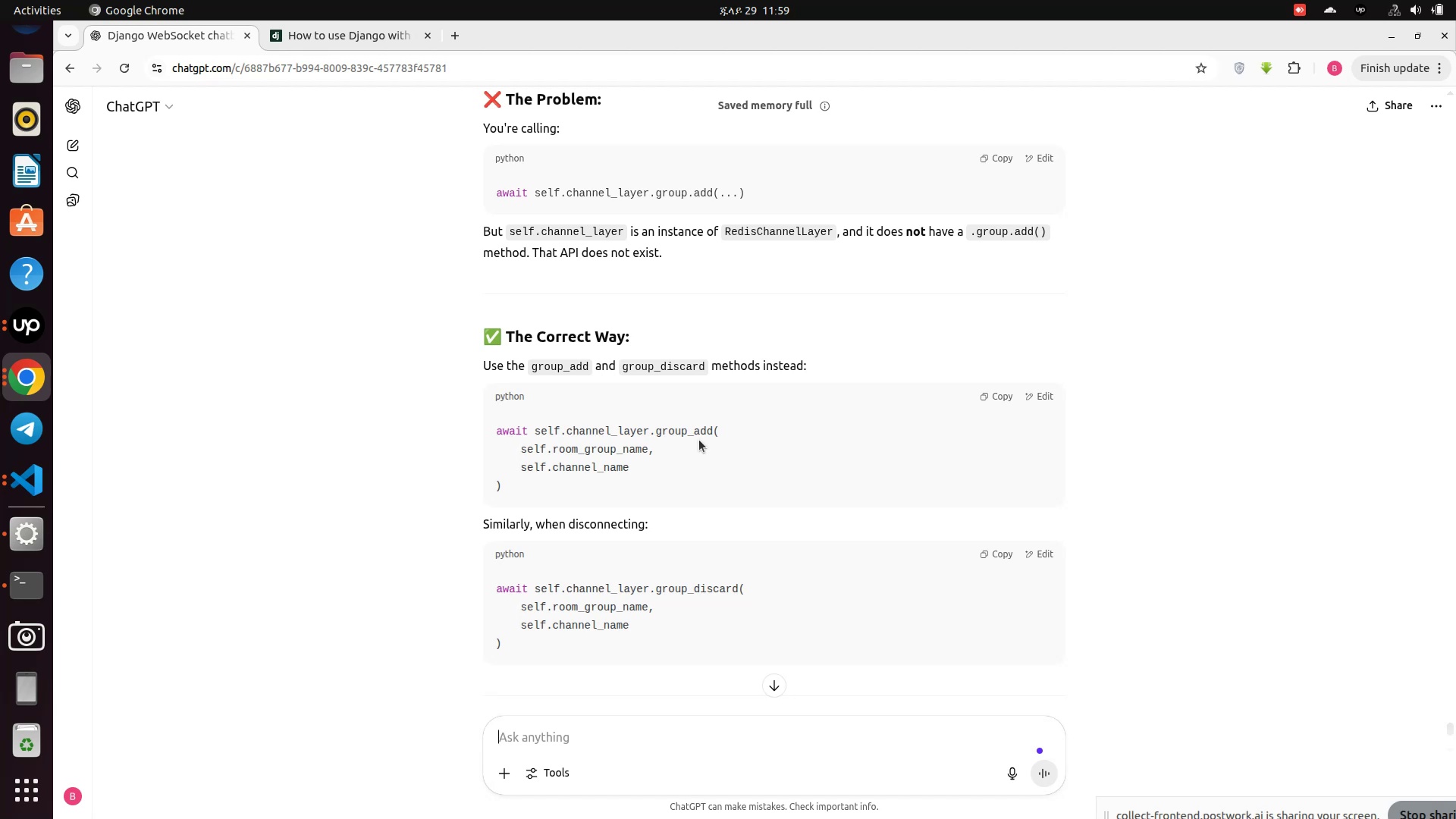 
wait(14.36)
 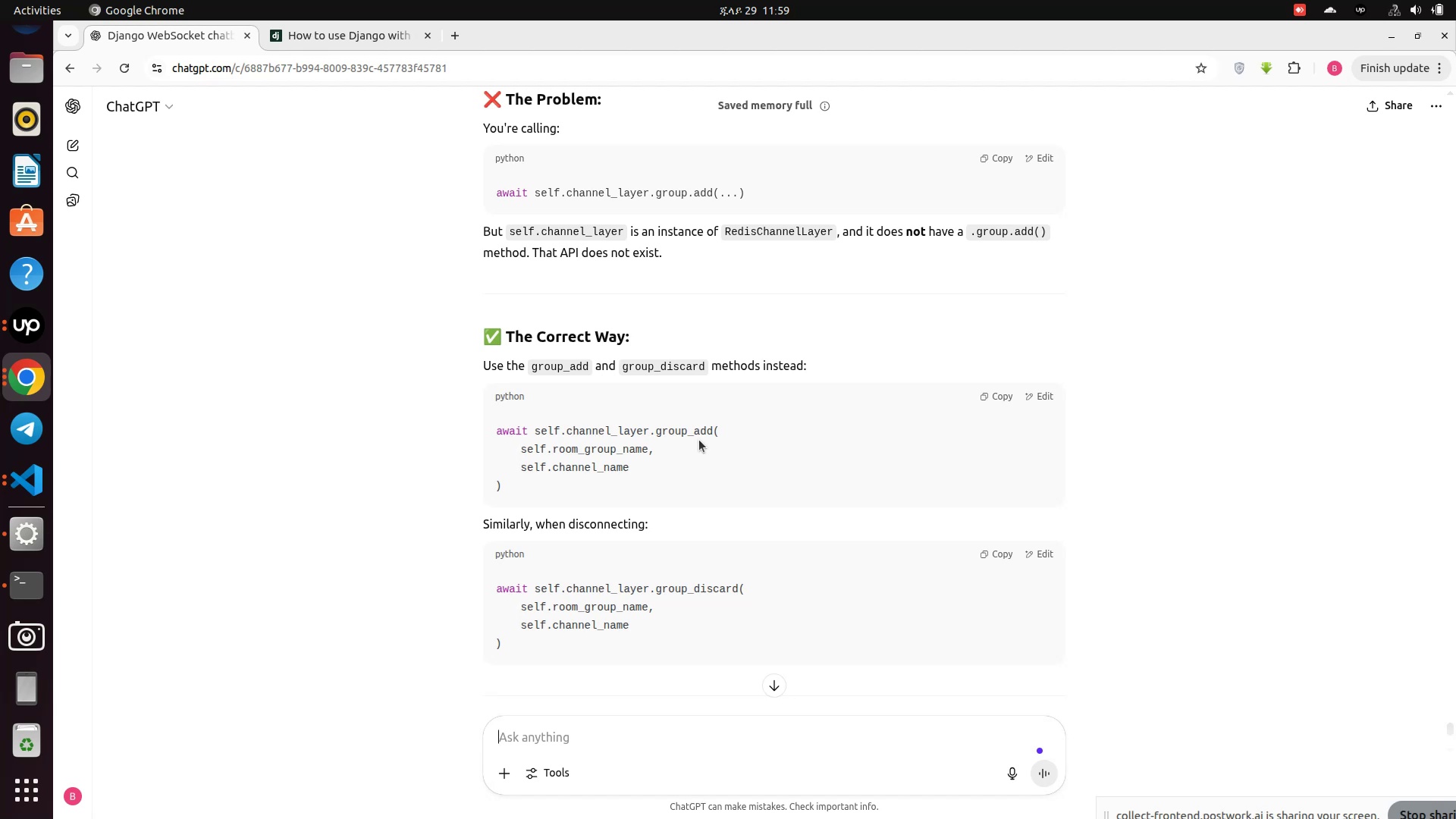 
left_click([997, 397])
 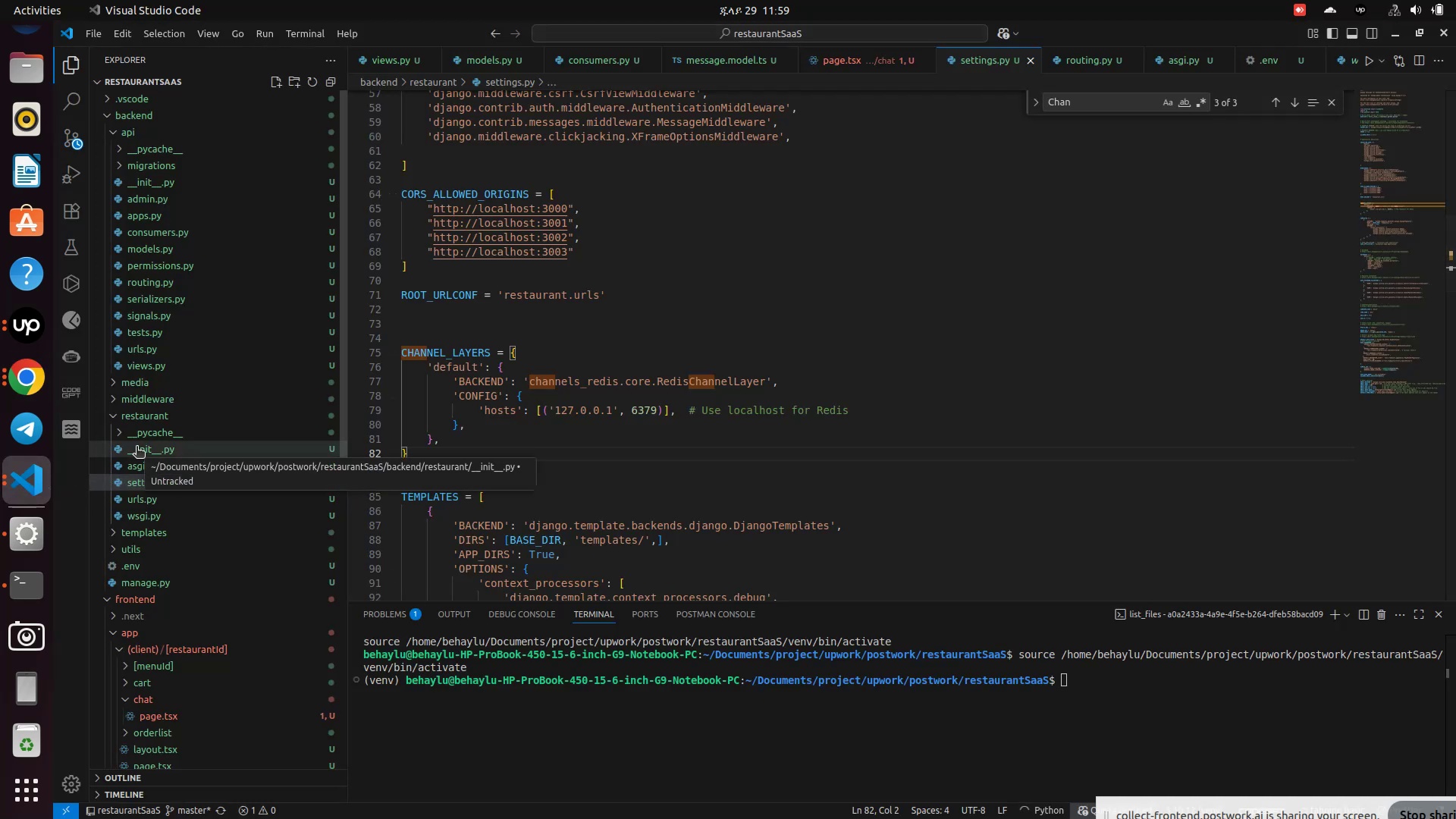 
scroll: coordinate [136, 447], scroll_direction: up, amount: 2.0
 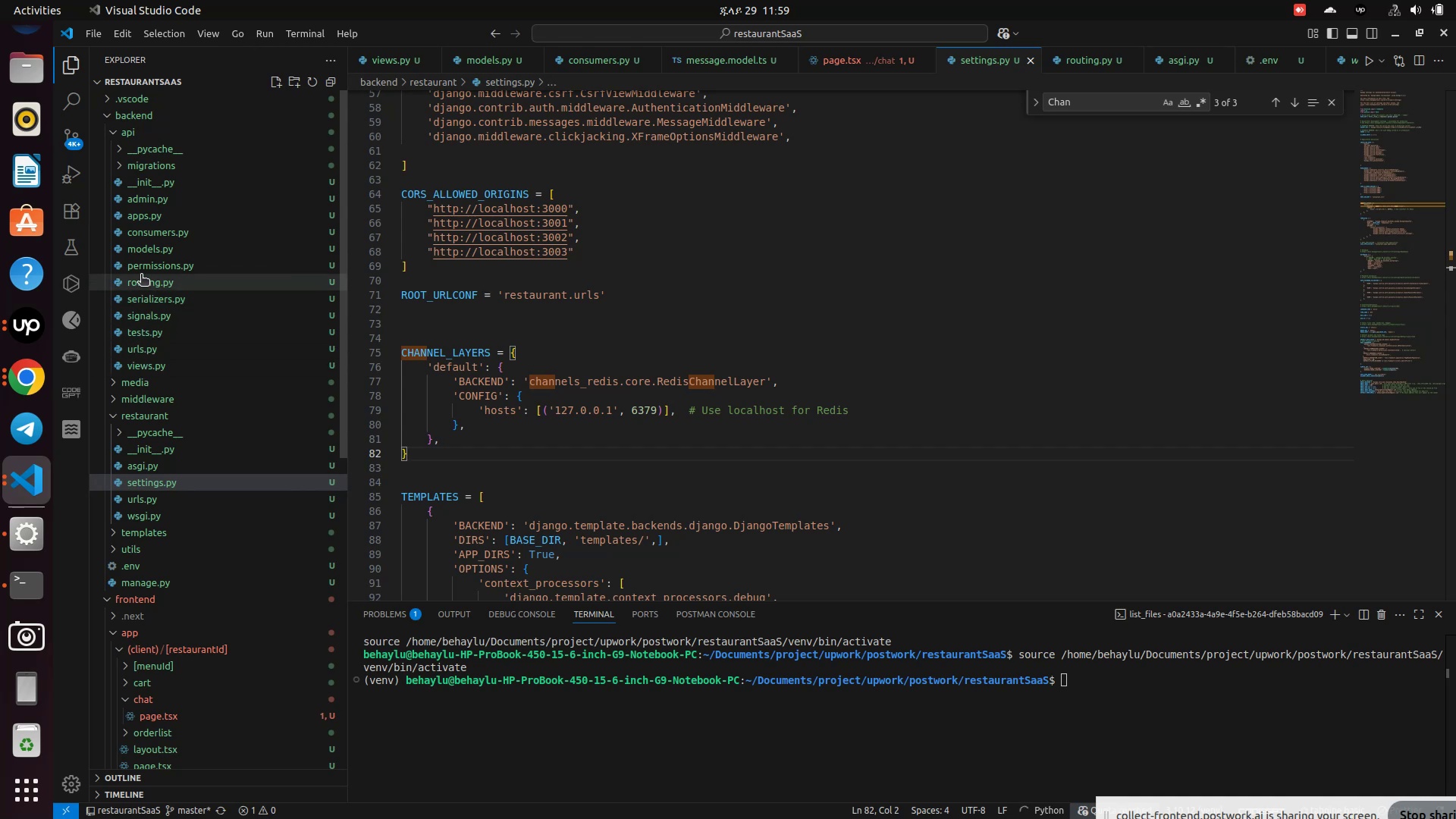 
left_click([141, 275])
 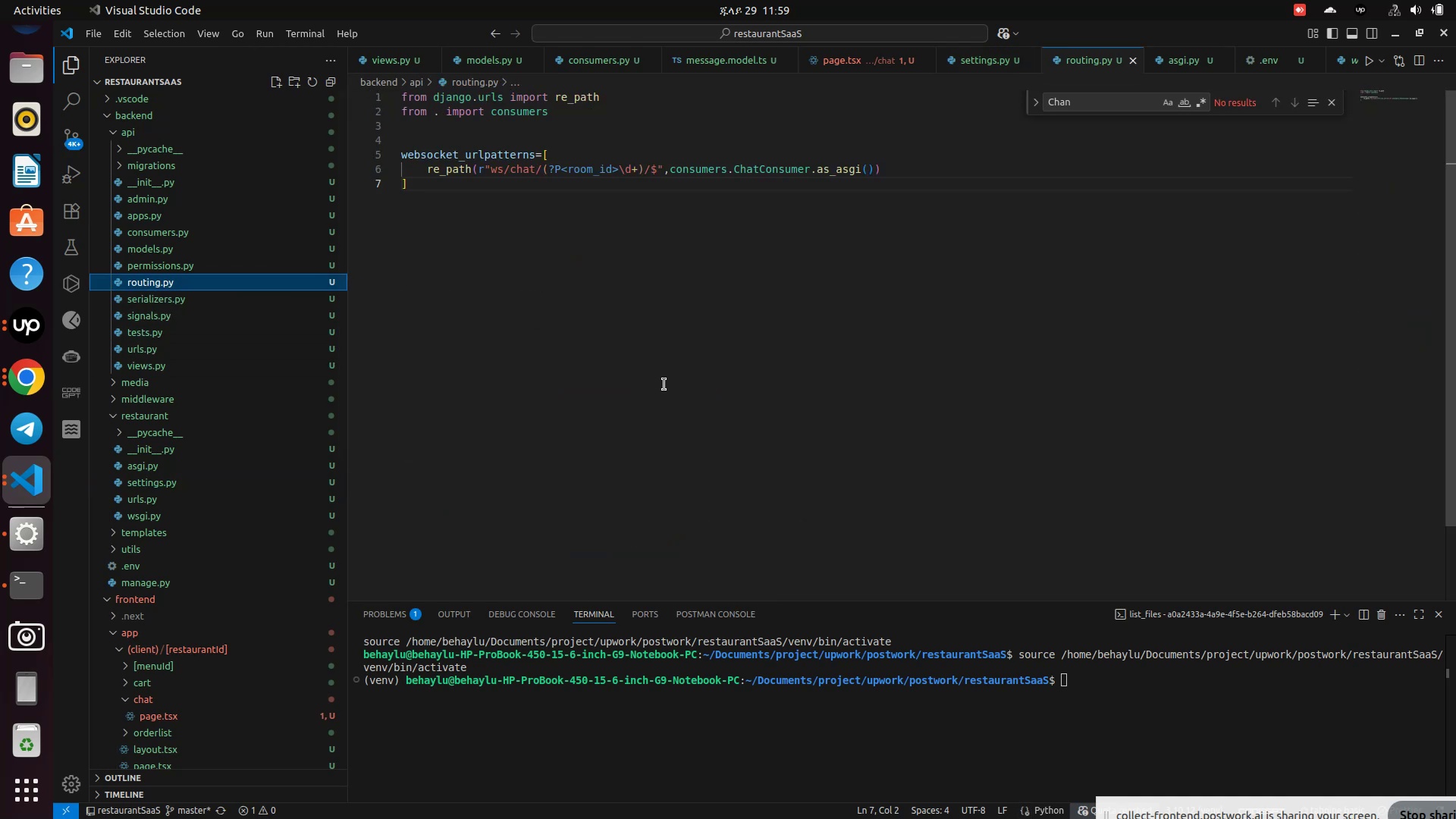 
scroll: coordinate [664, 384], scroll_direction: up, amount: 6.0
 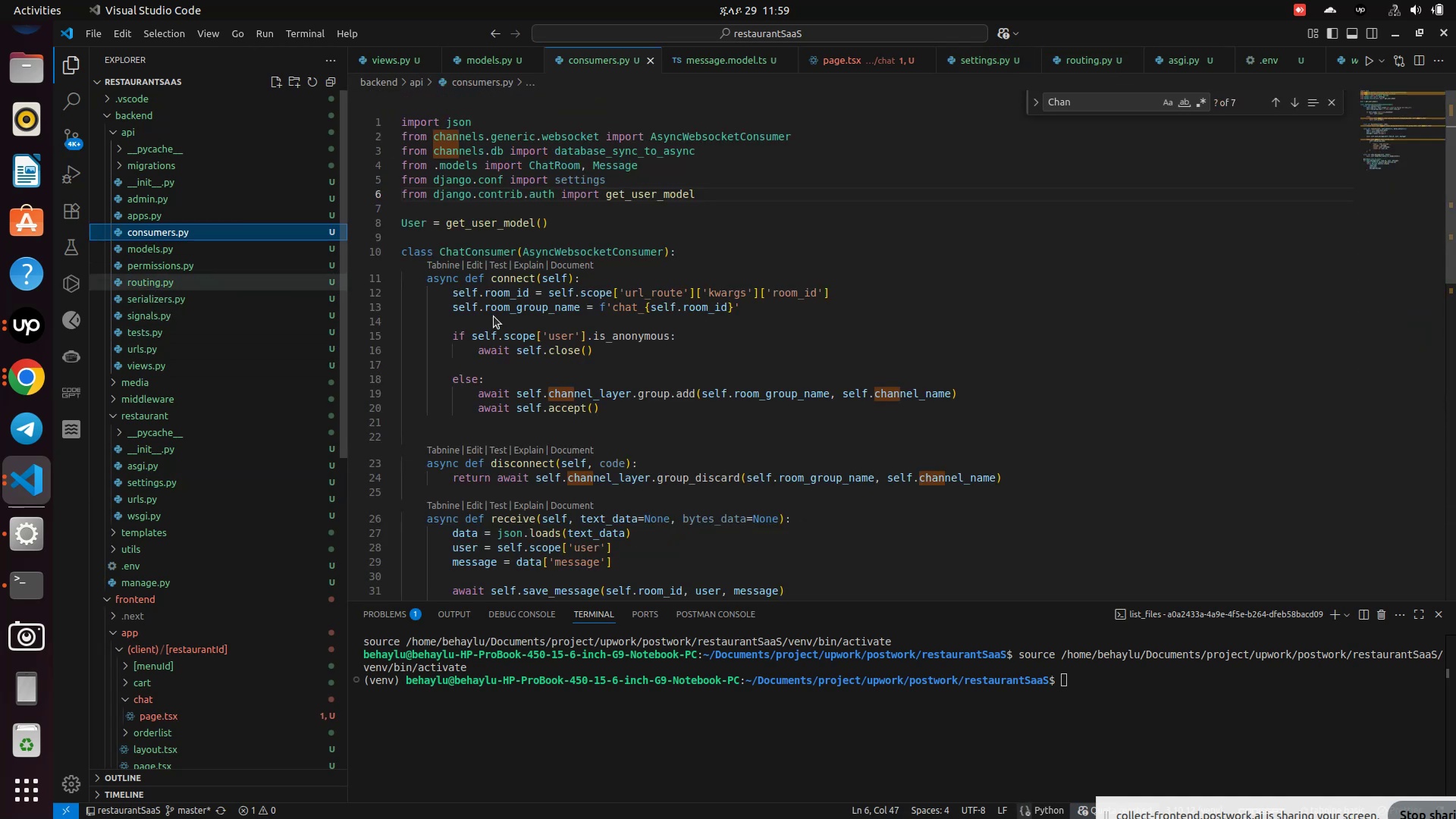 
left_click([149, 231])
 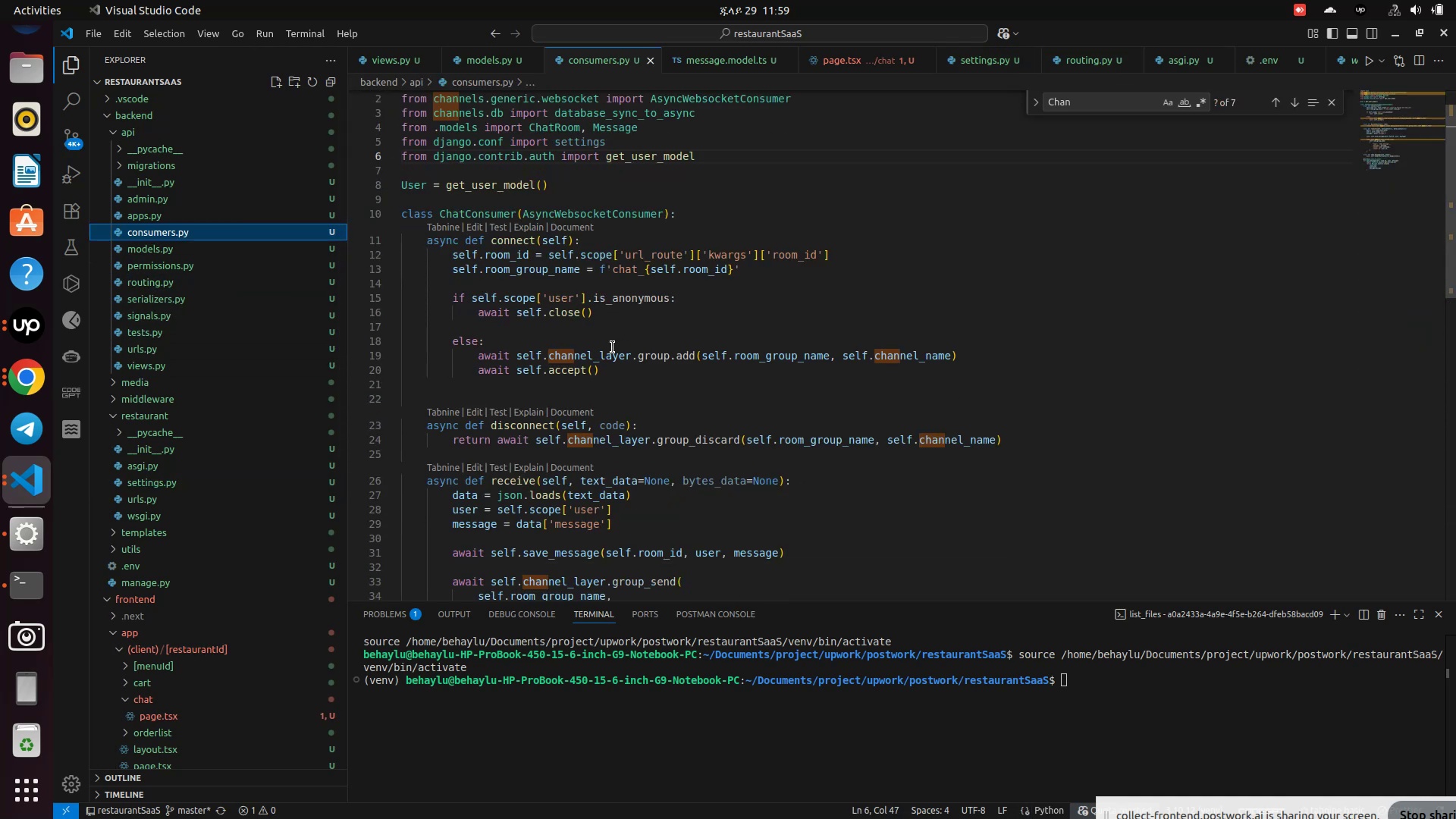 
scroll: coordinate [613, 347], scroll_direction: down, amount: 1.0
 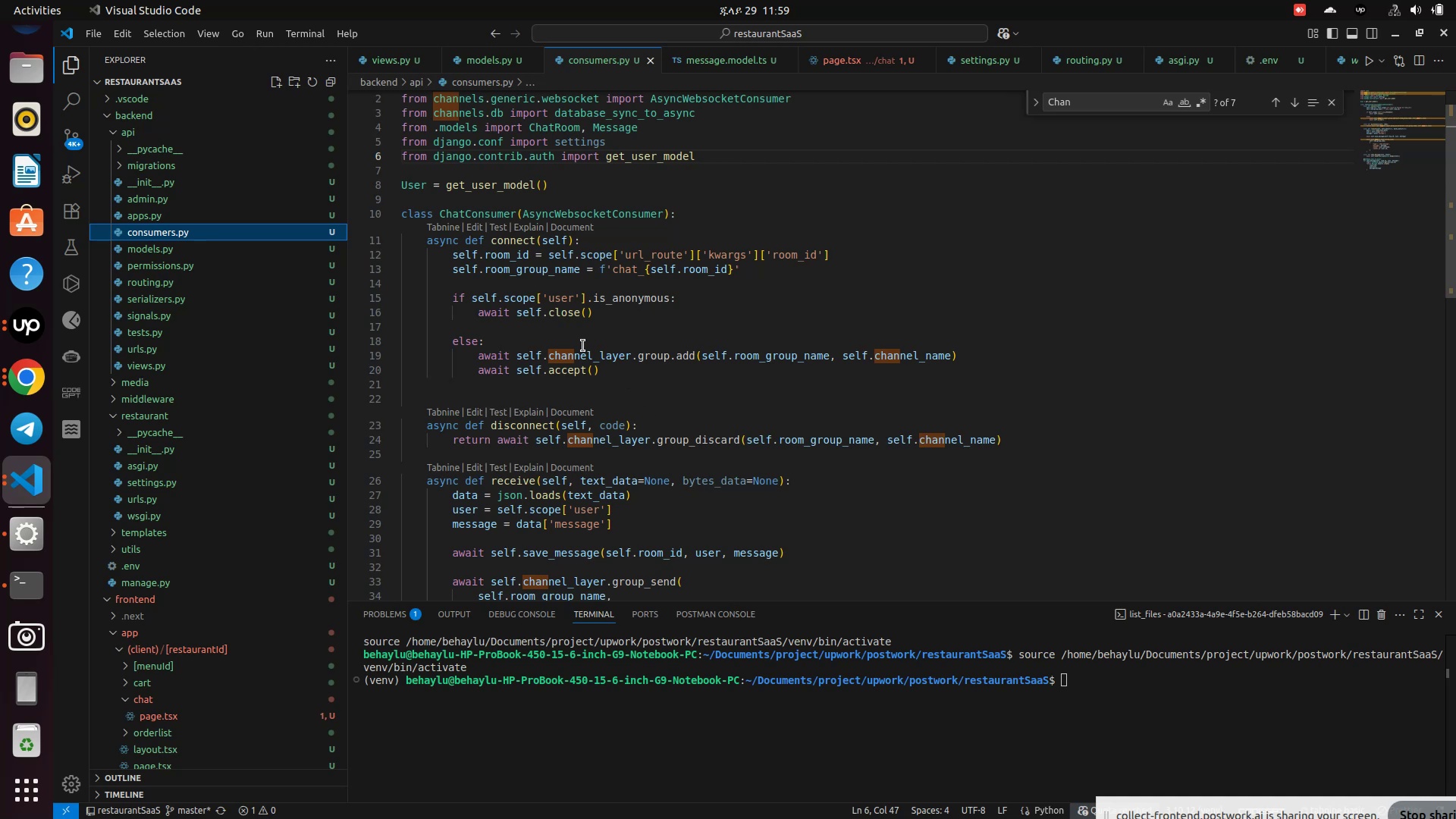 
wait(13.91)
 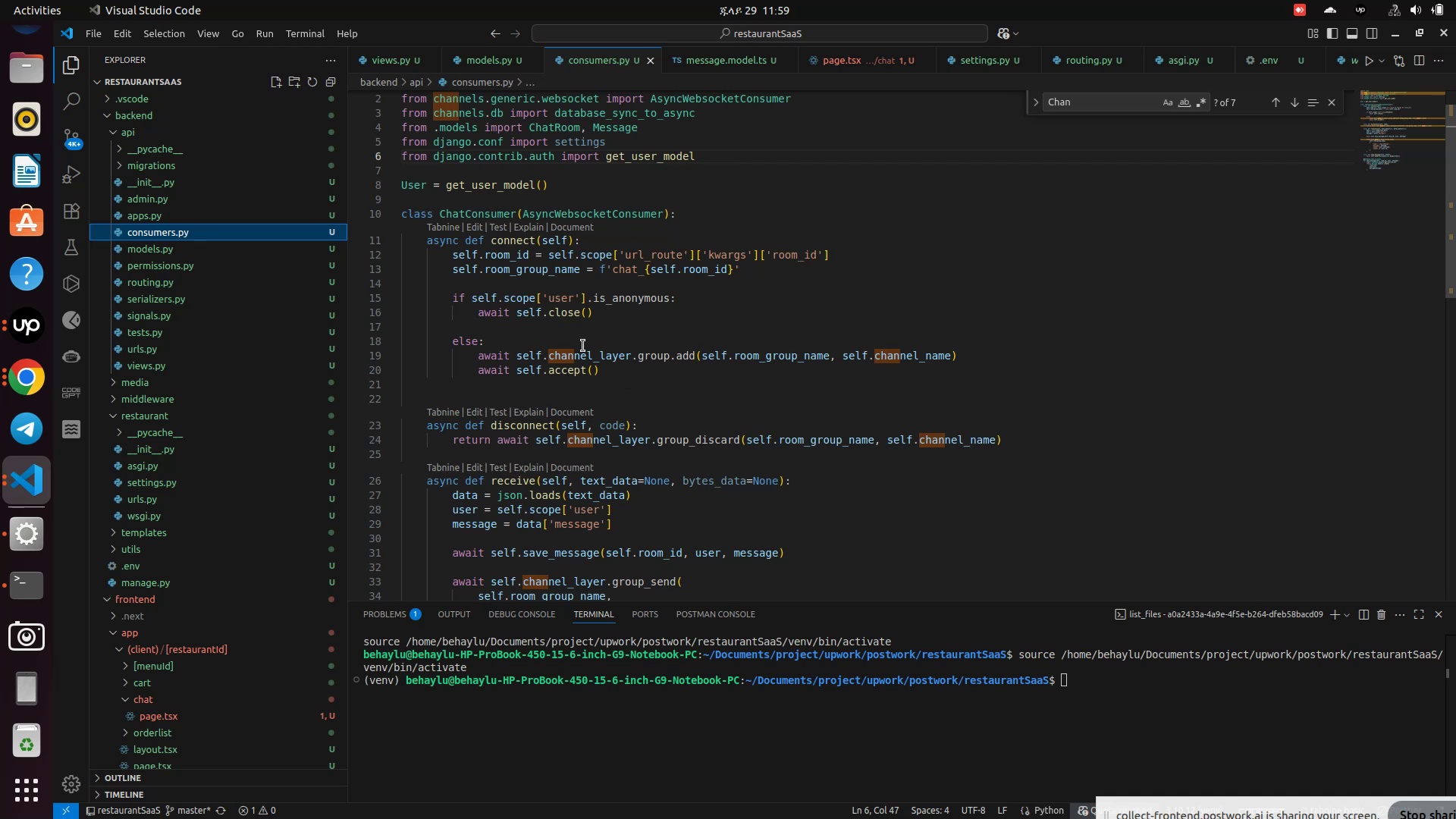 
left_click([982, 351])
 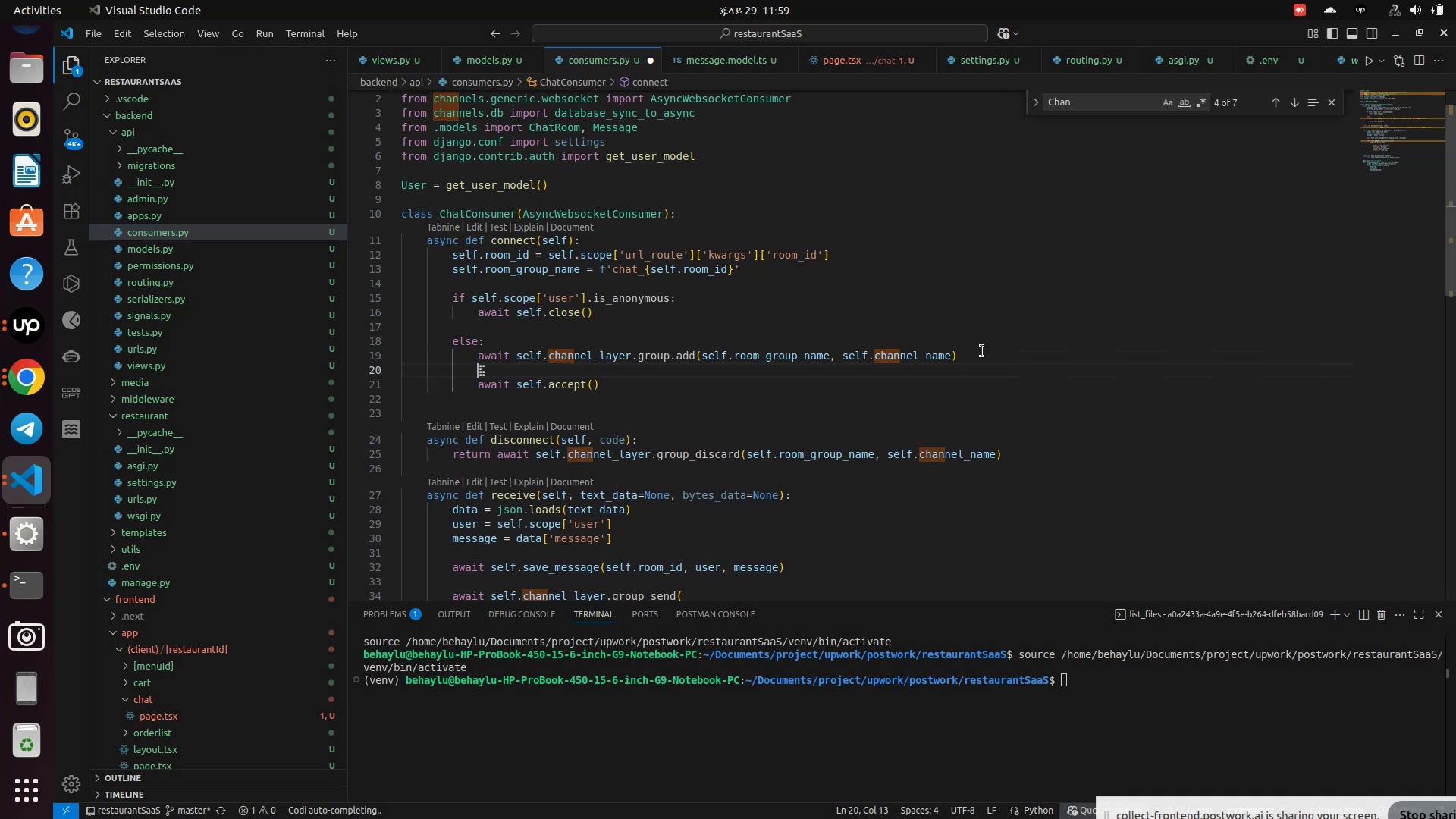 
key(Enter)
 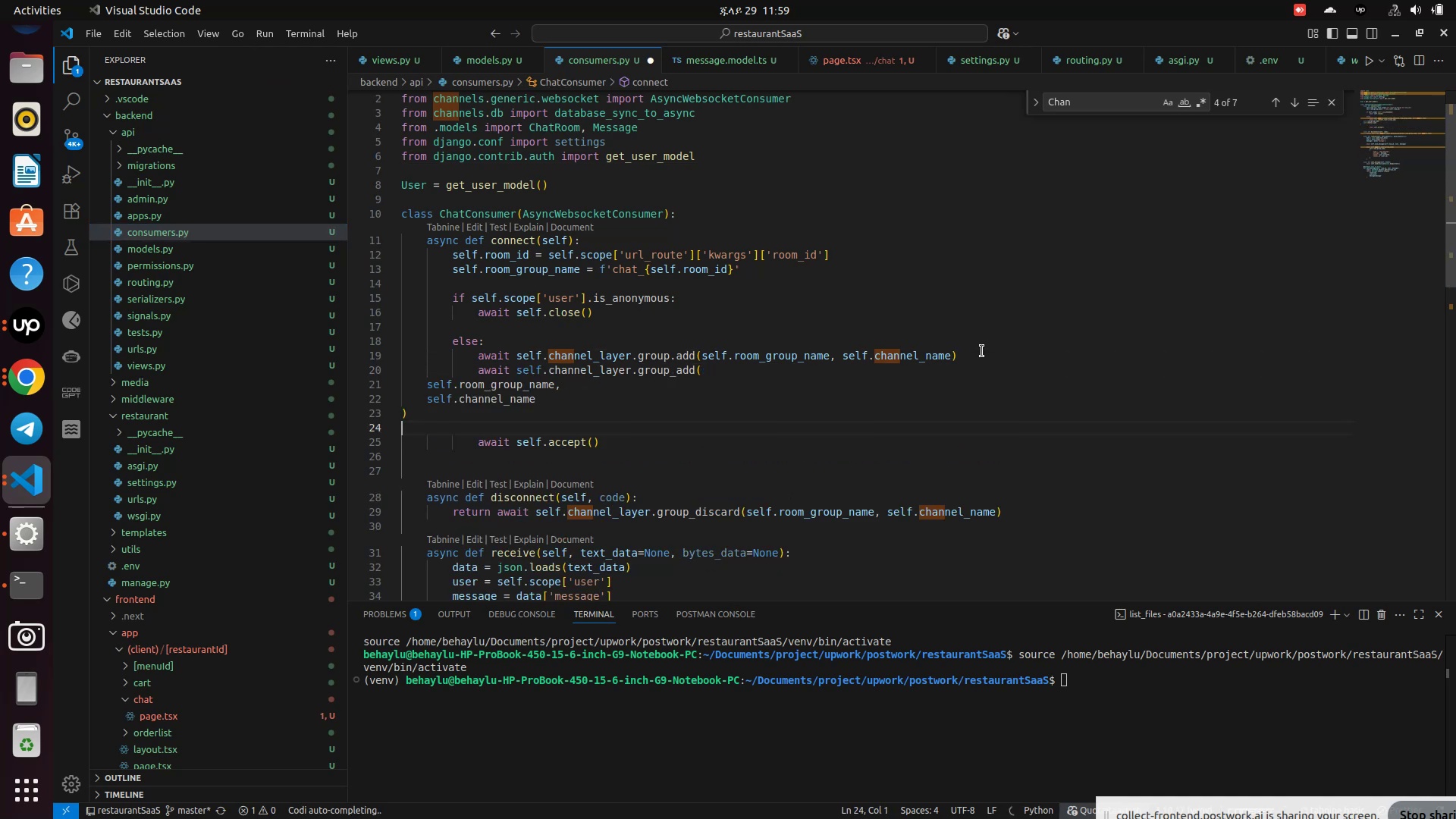 
key(Control+V)
 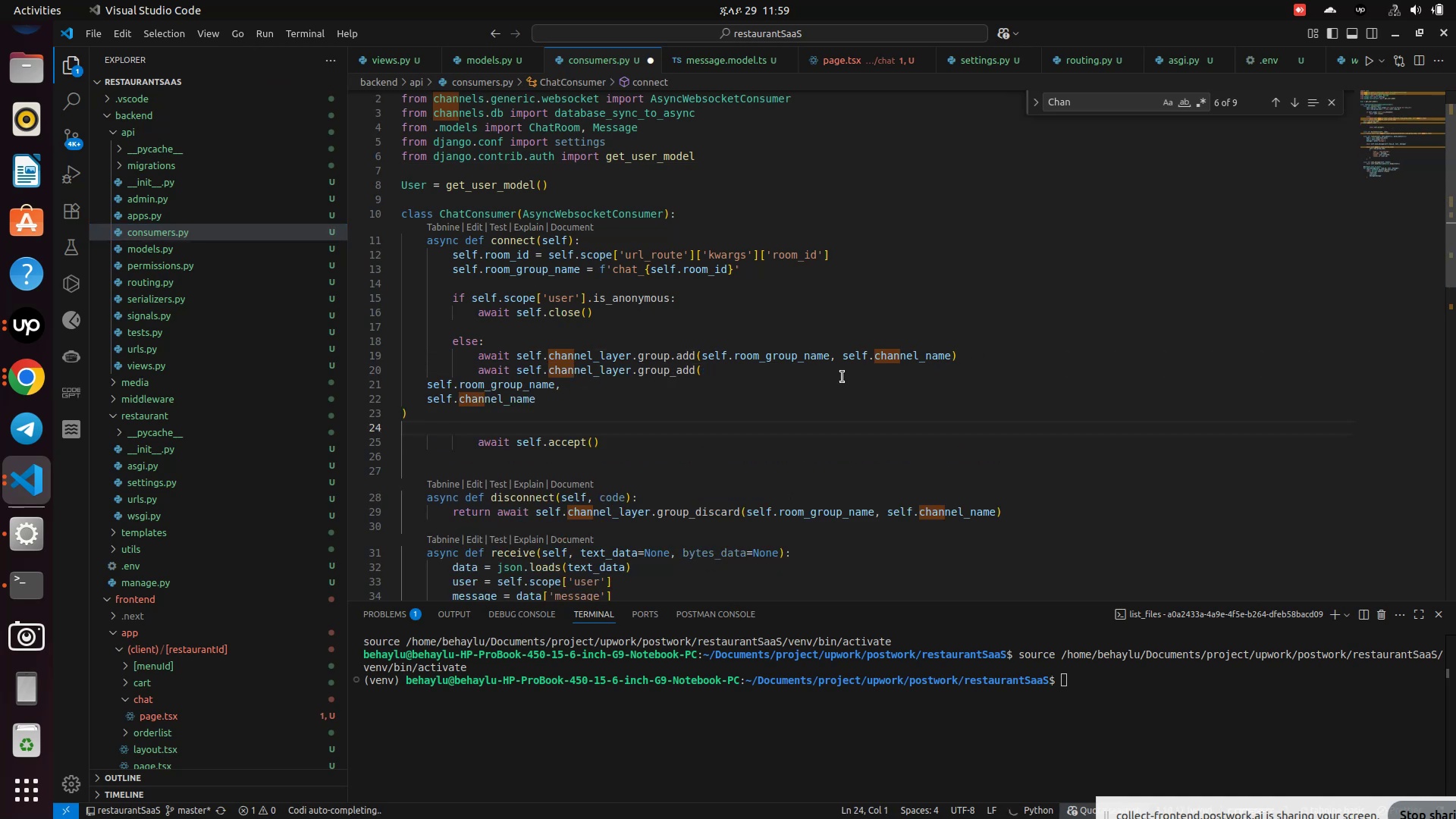 
key(Control+ControlLeft)
 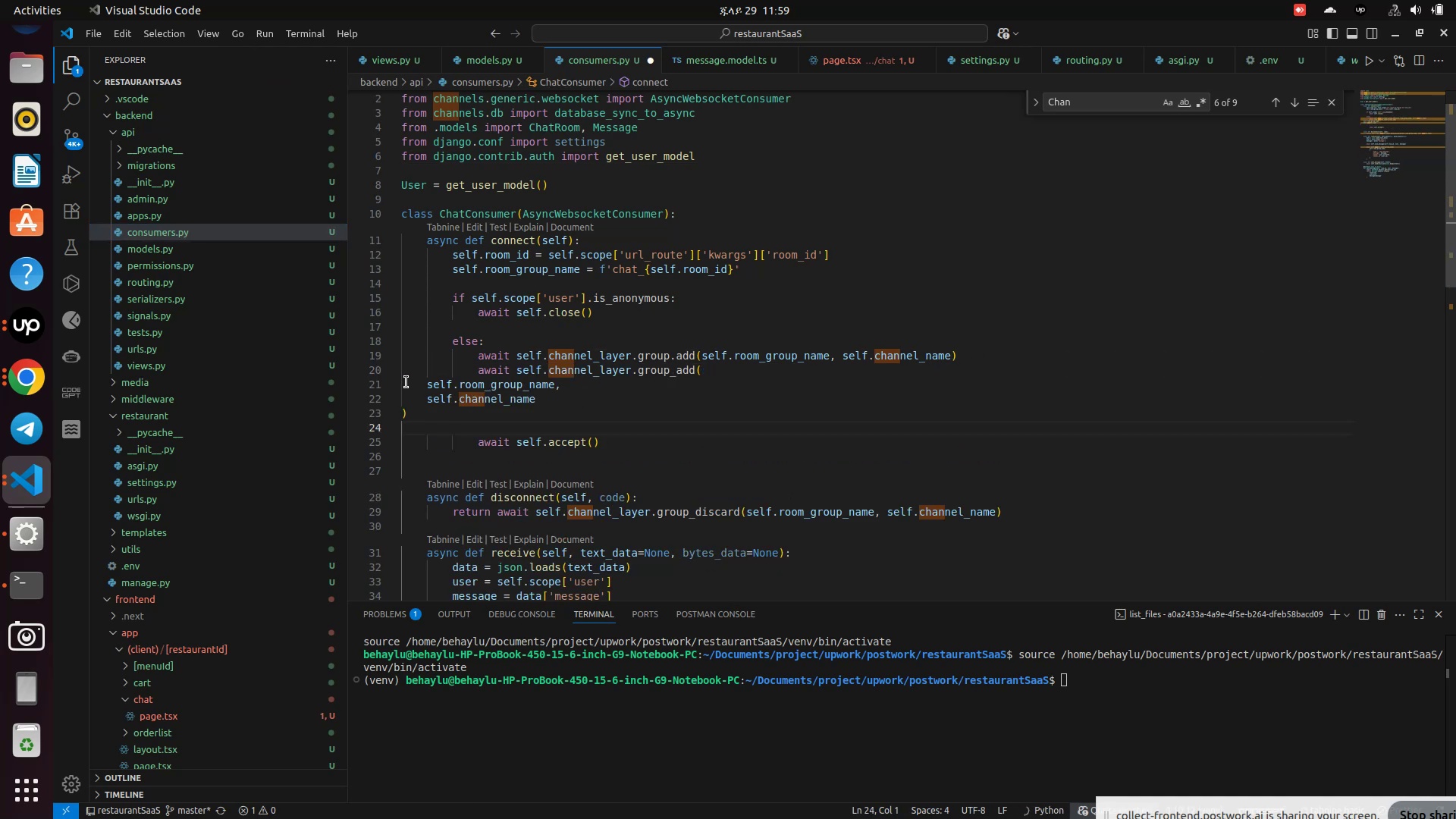 
left_click([406, 382])
 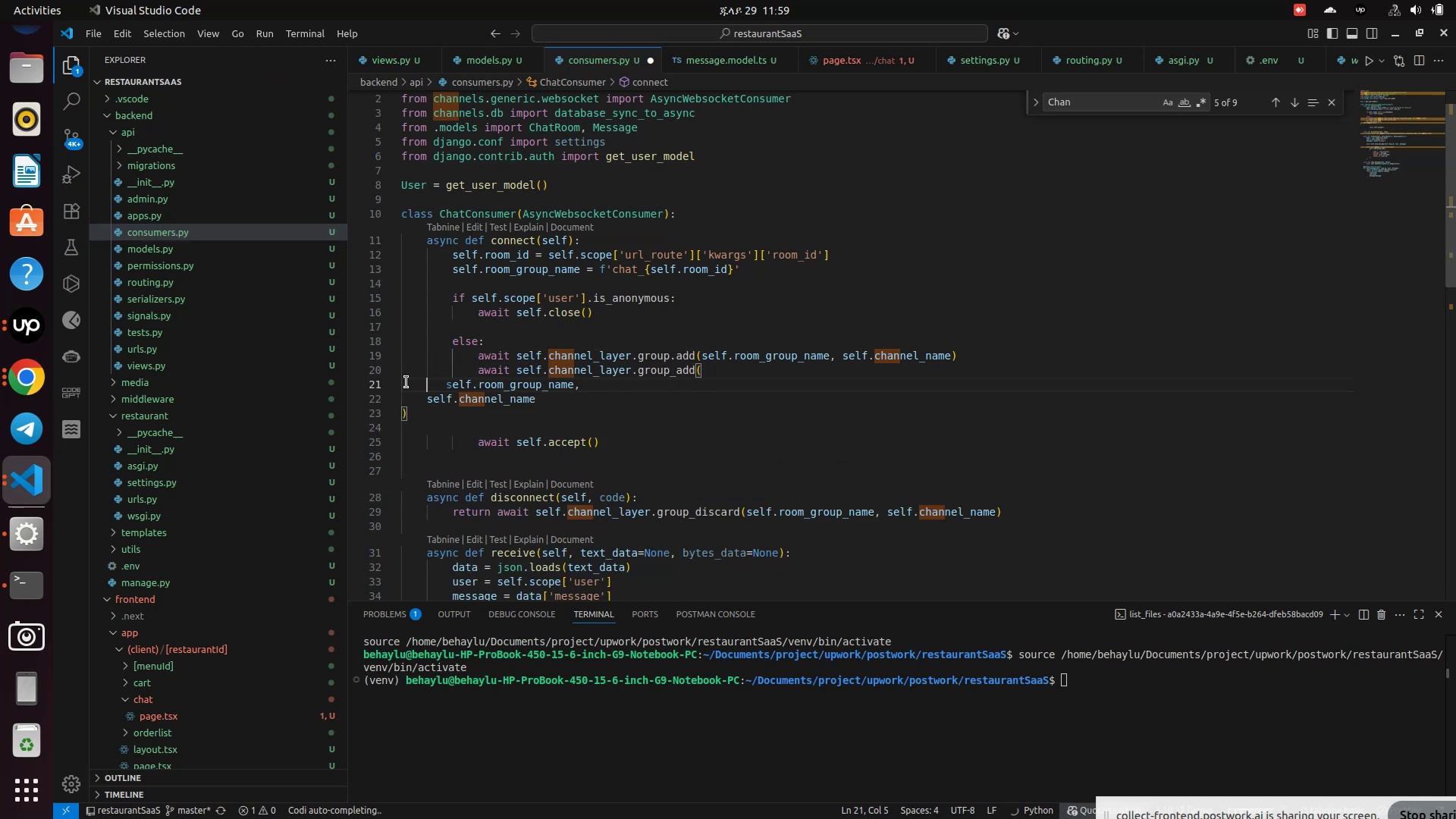 
key(Space)
 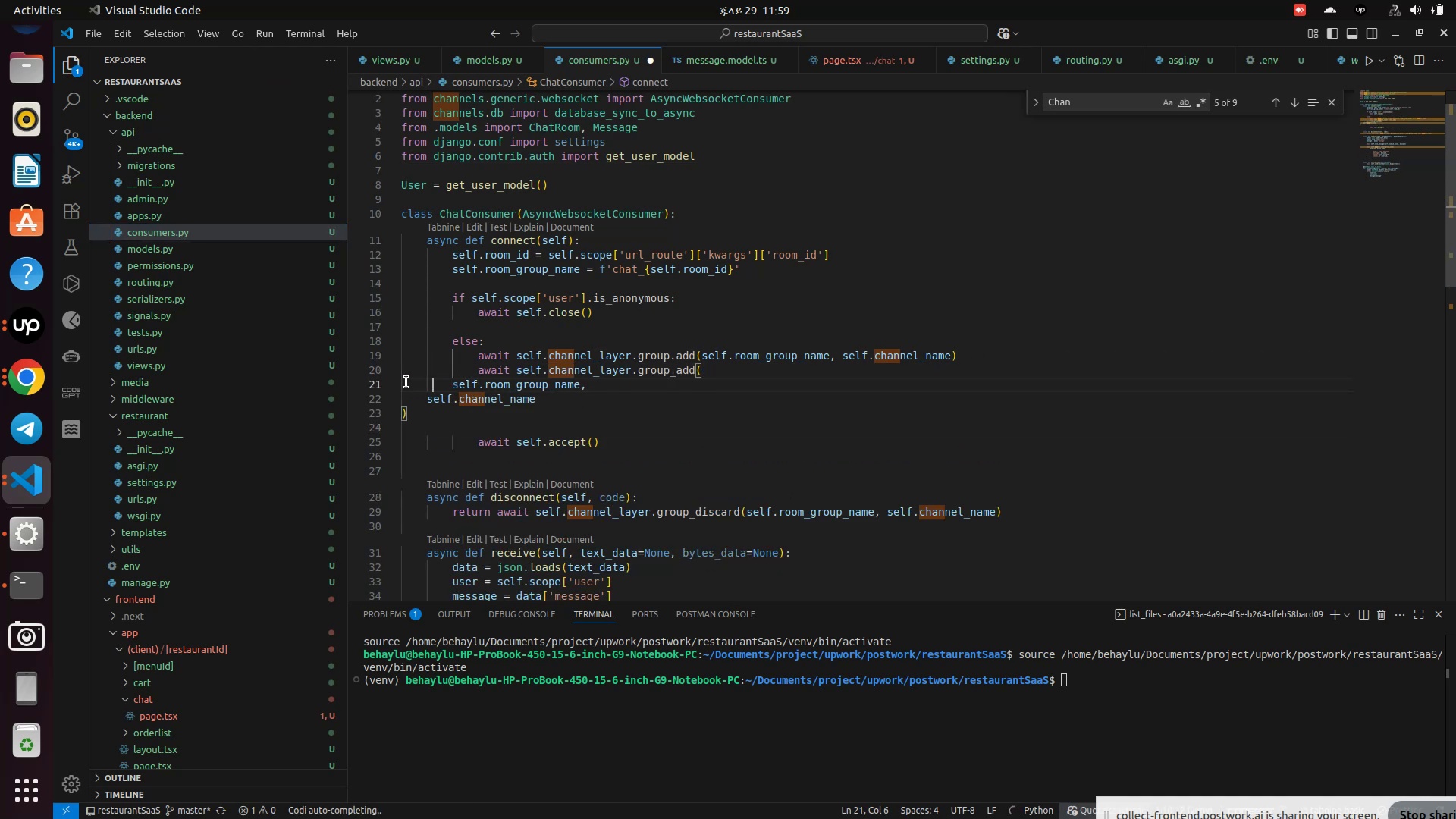 
key(Space)
 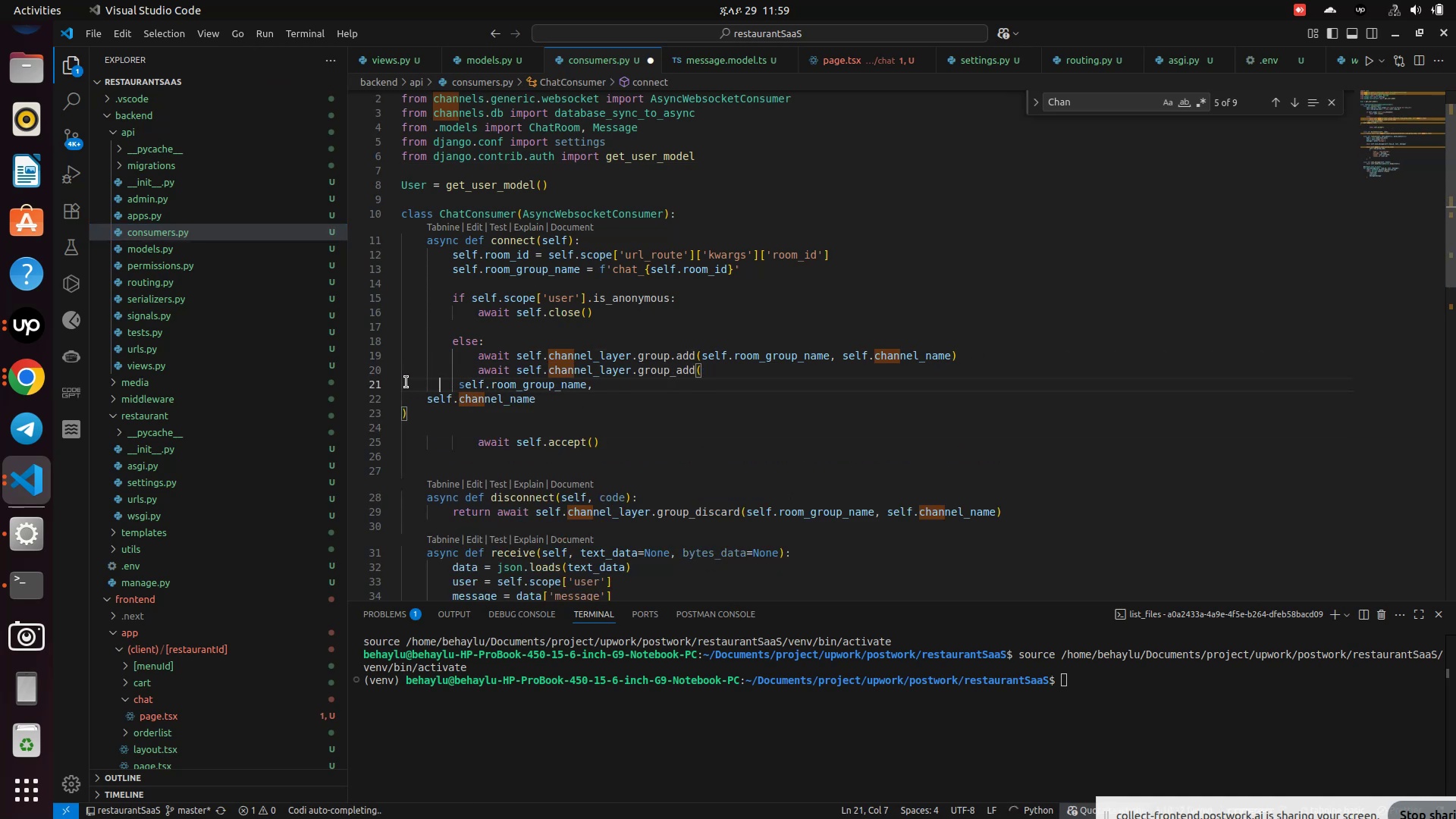 
key(Space)
 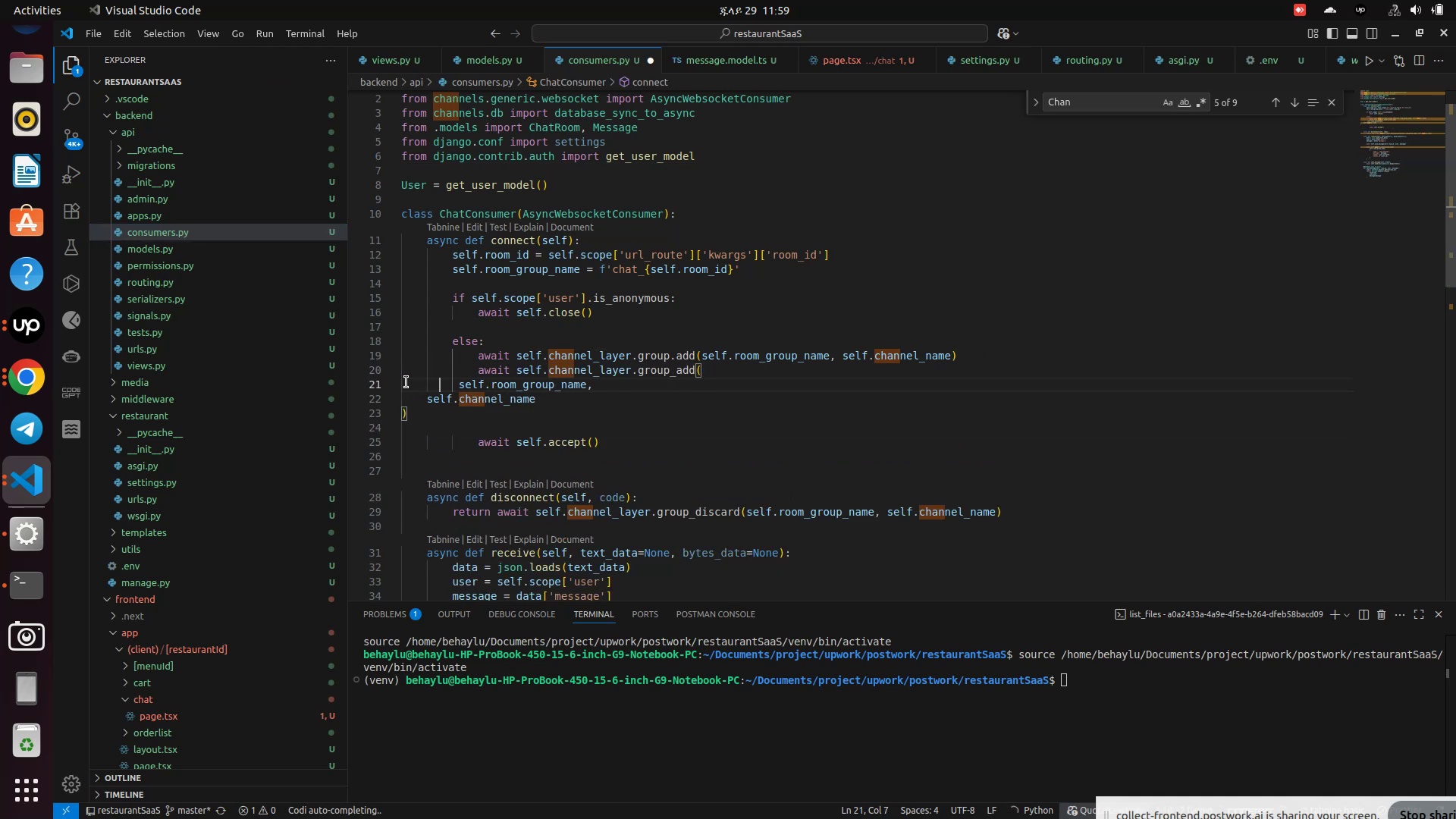 
key(Space)
 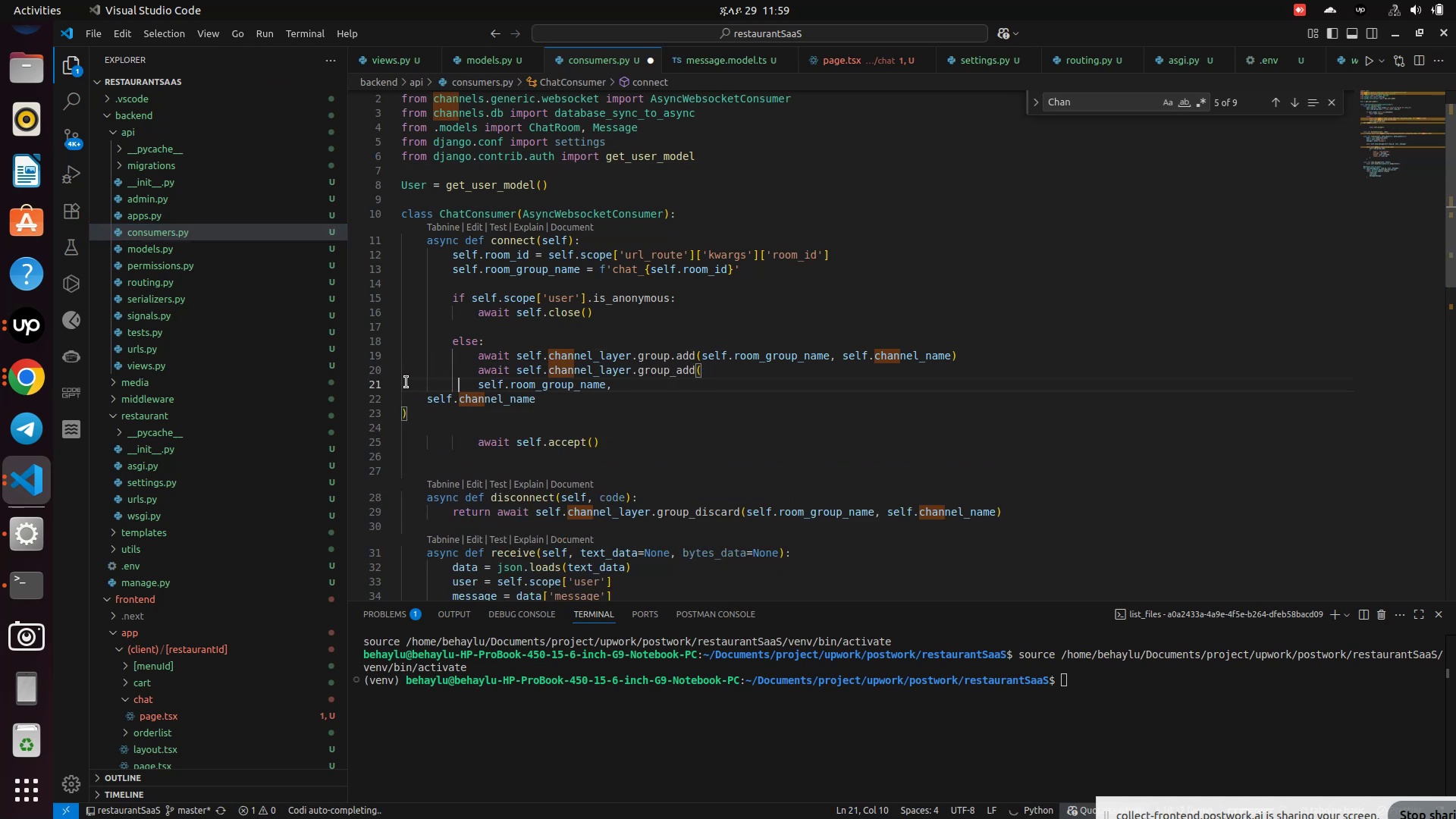 
hold_key(key=Space, duration=0.58)
 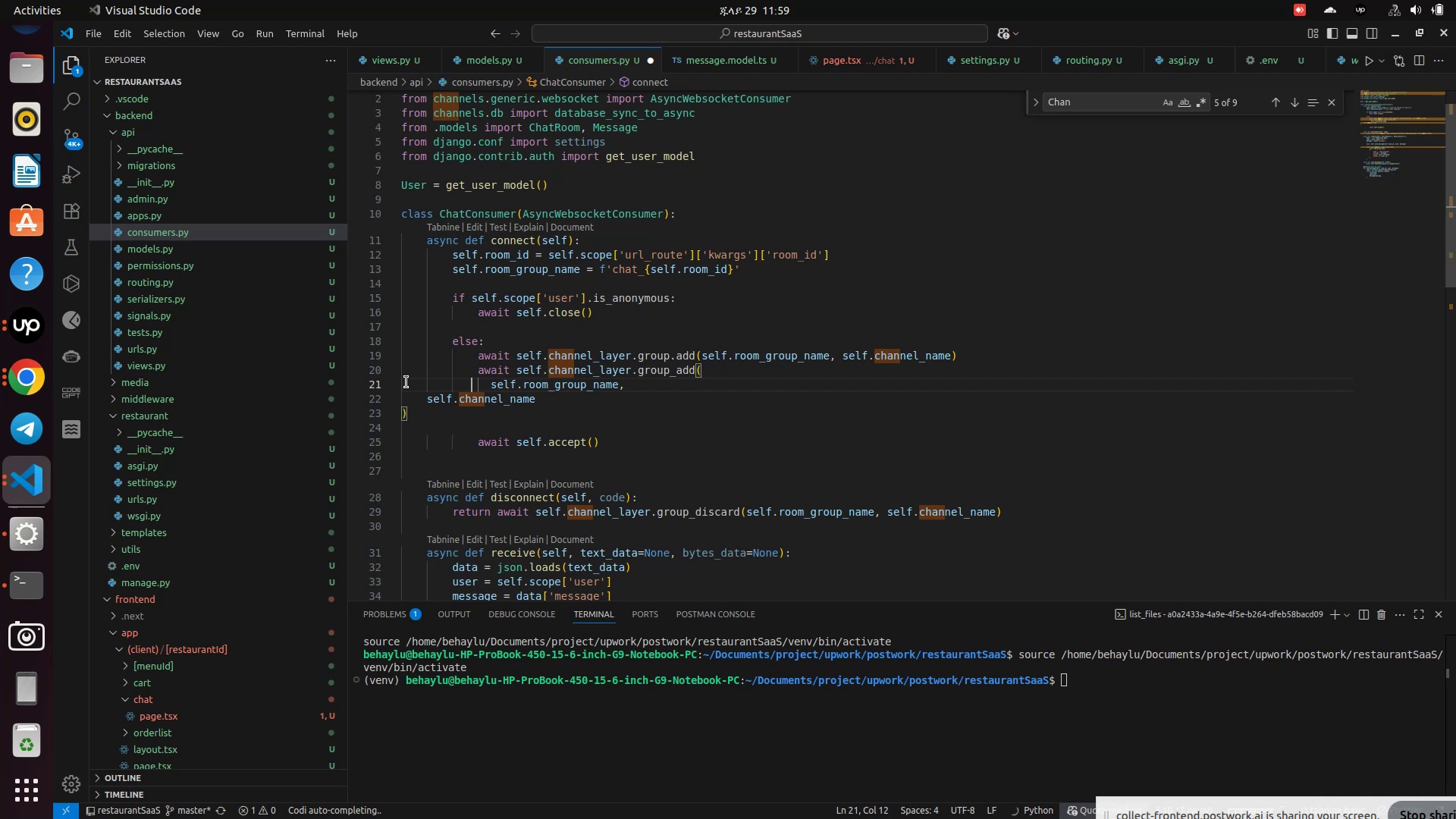 
key(Space)
 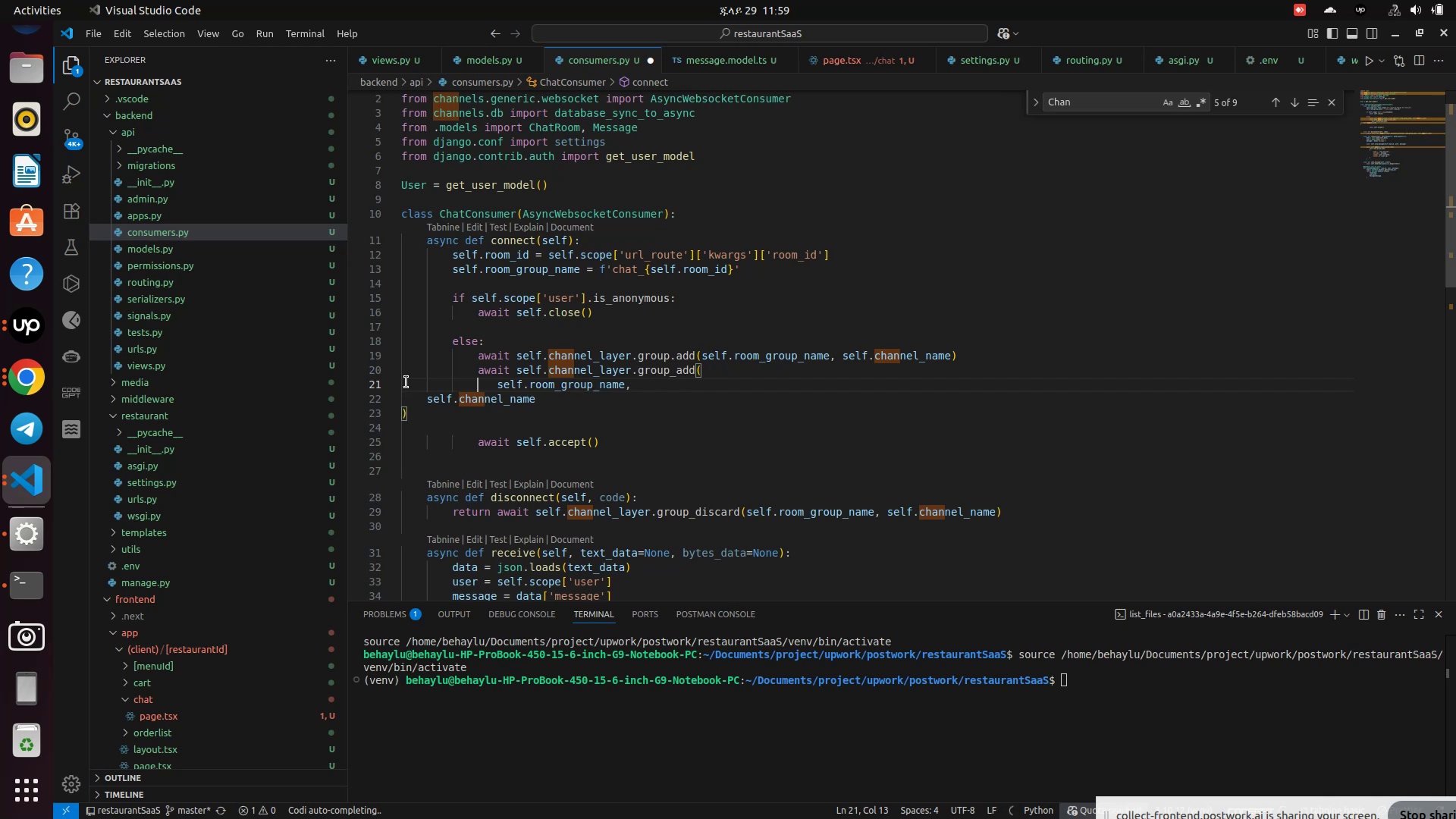 
key(Space)
 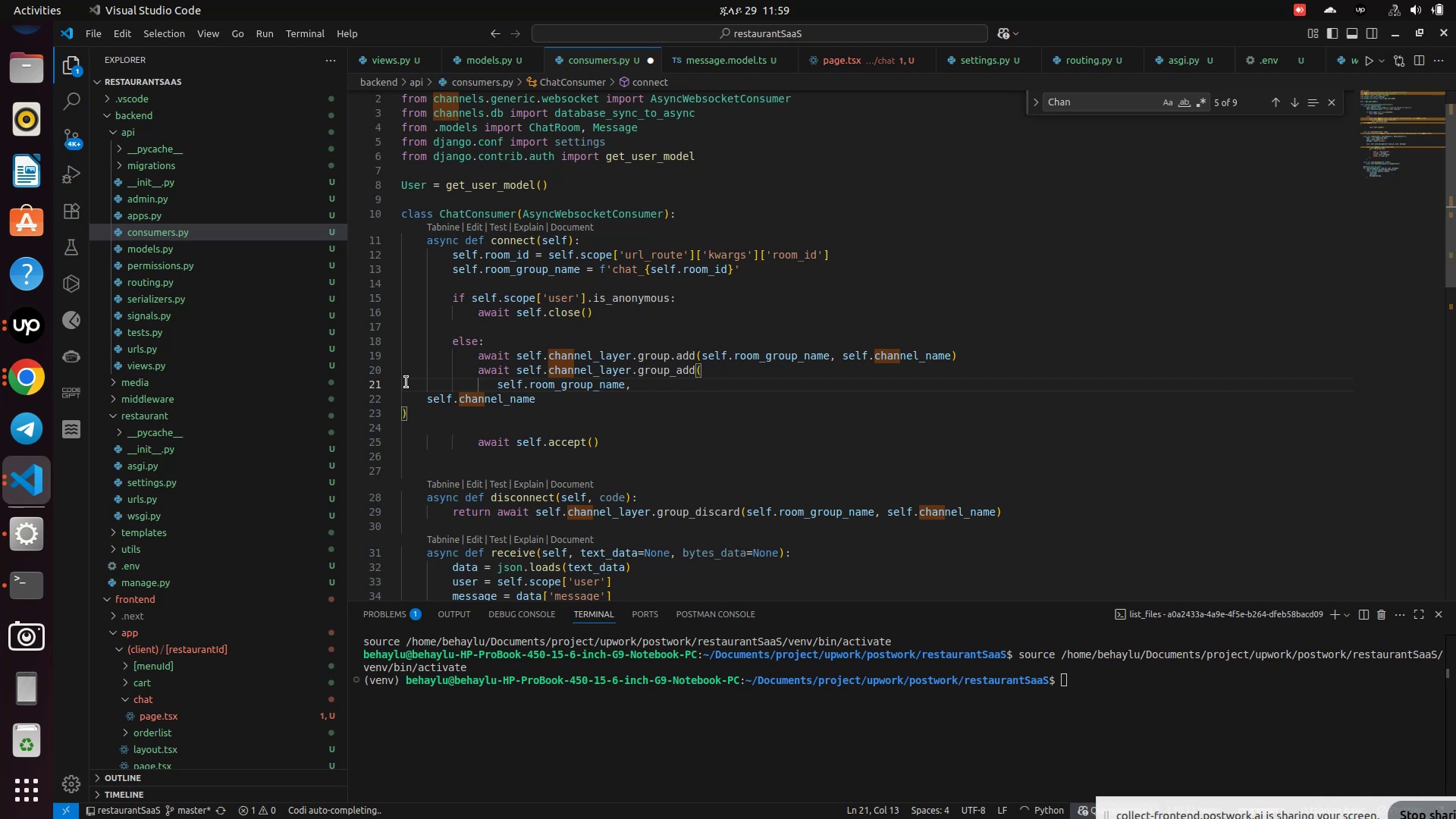 
key(Space)
 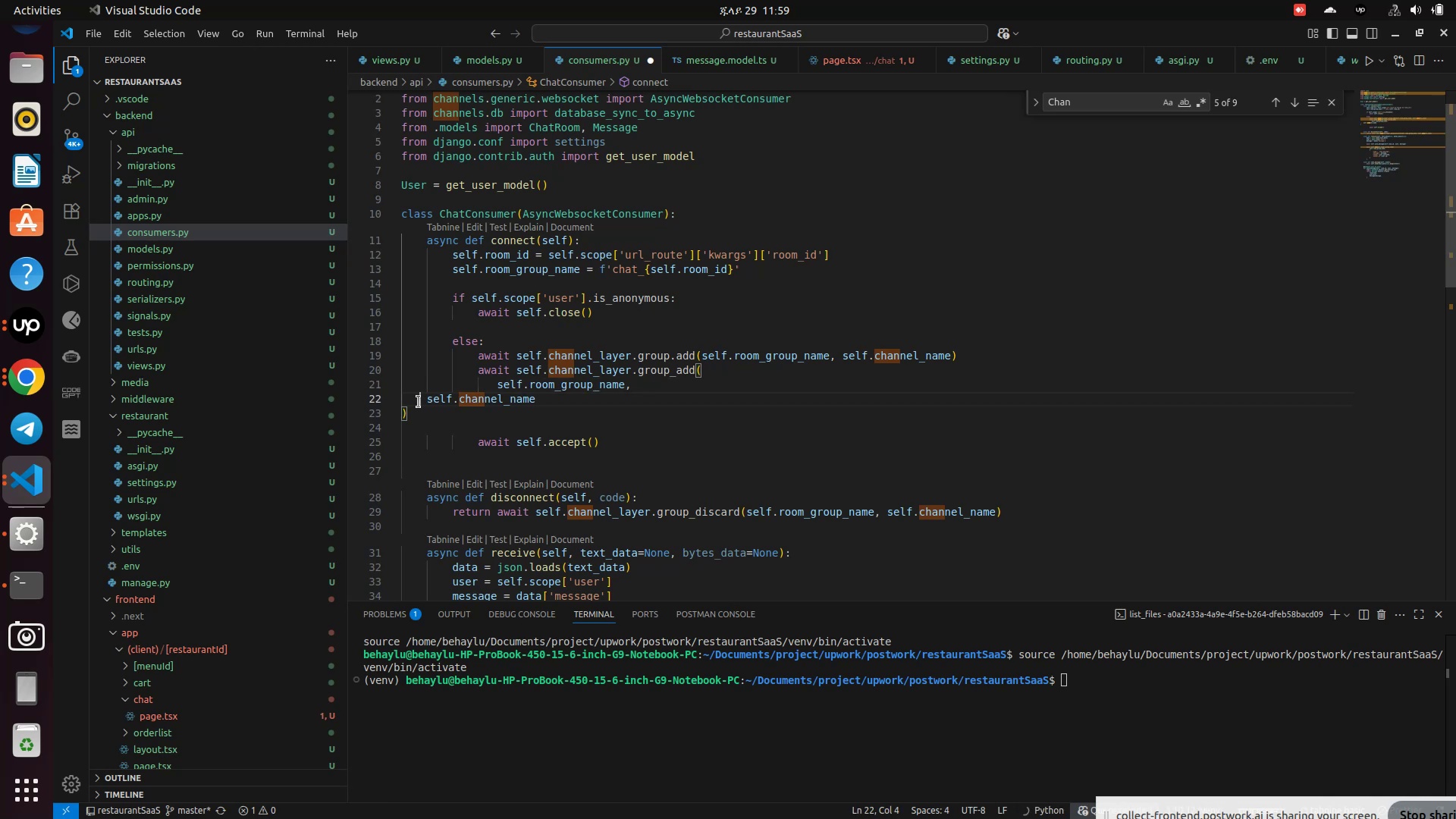 
left_click([419, 402])
 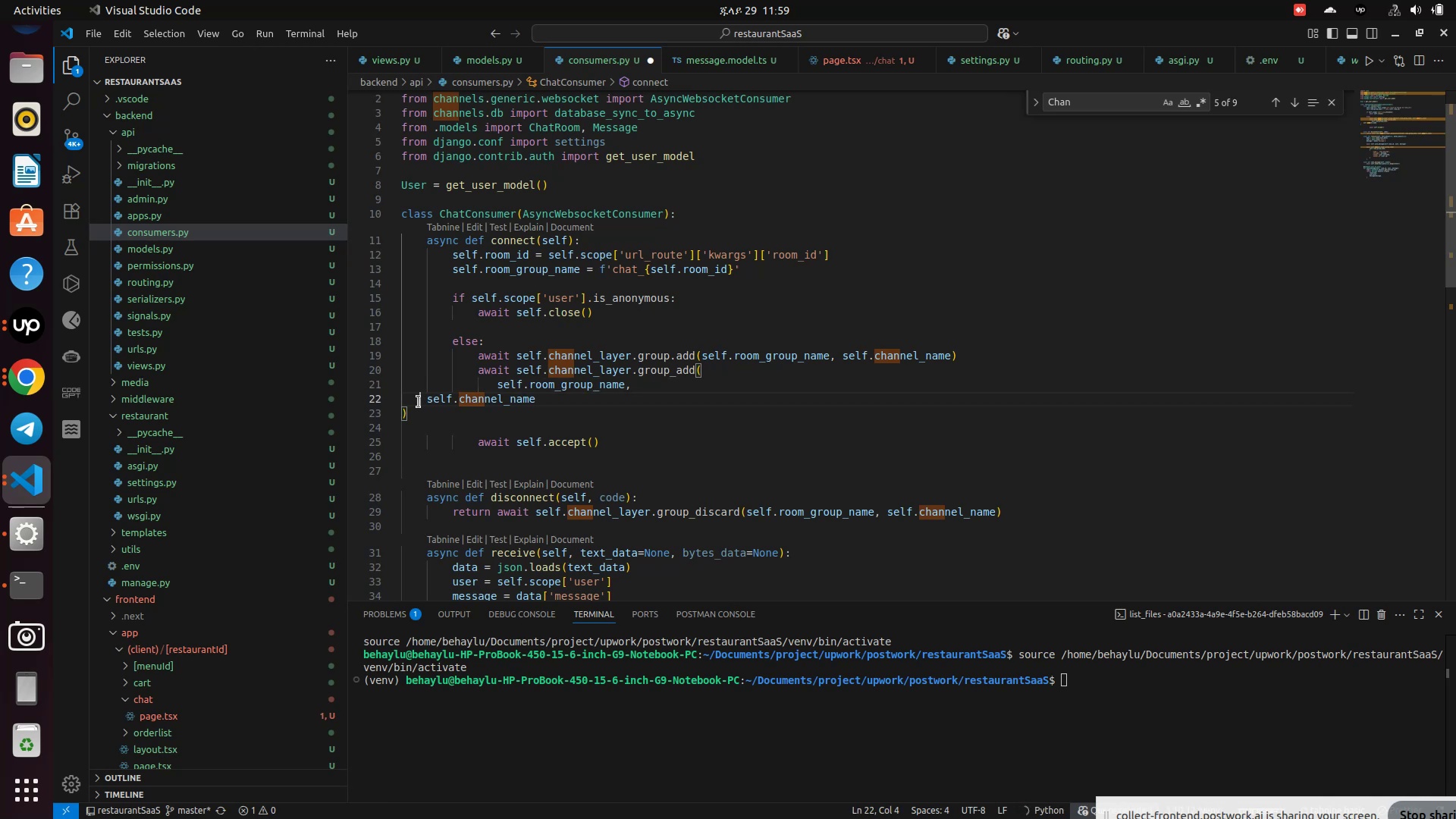 
wait(8.15)
 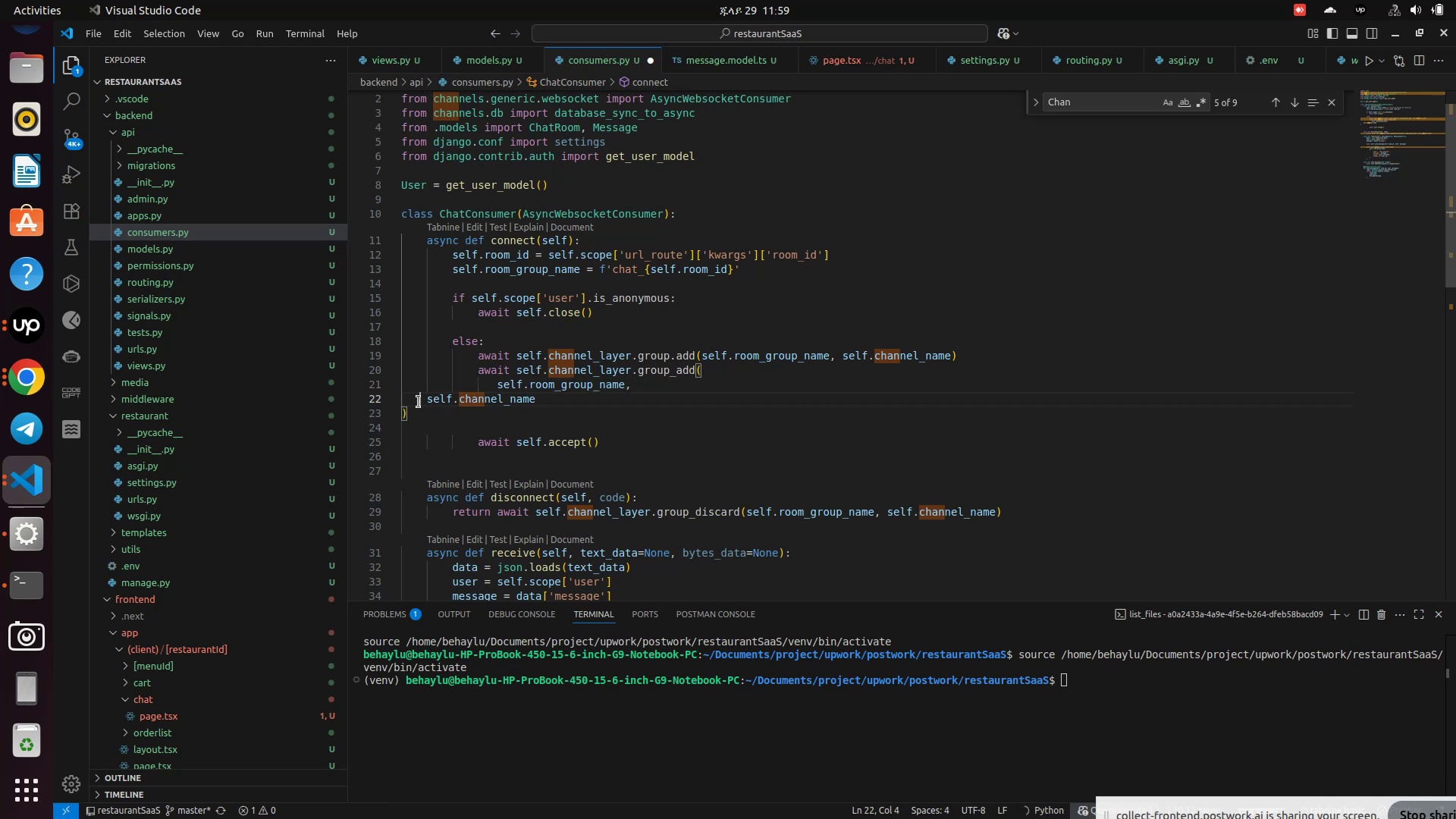 
key(Space)
 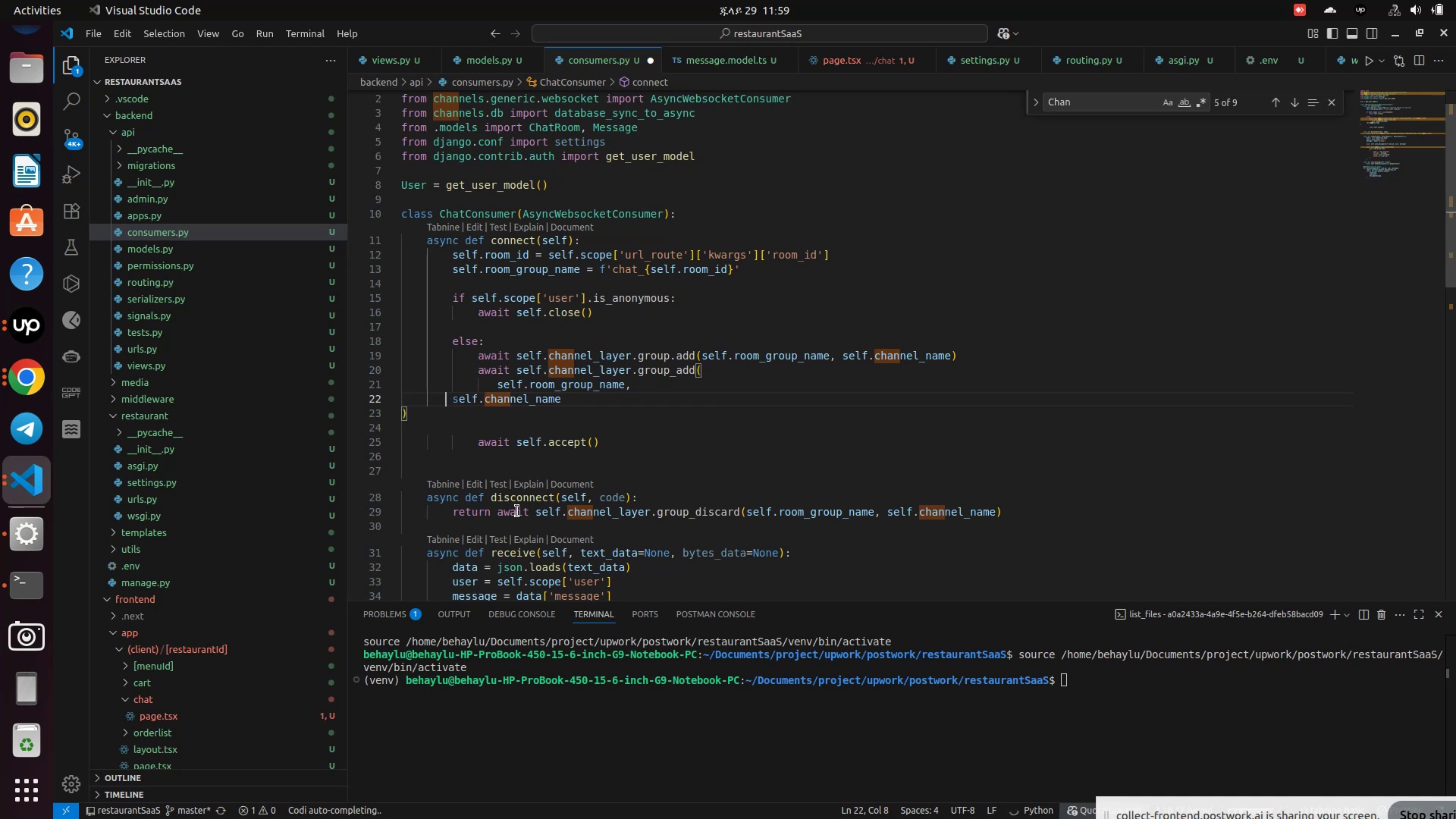 
key(Space)
 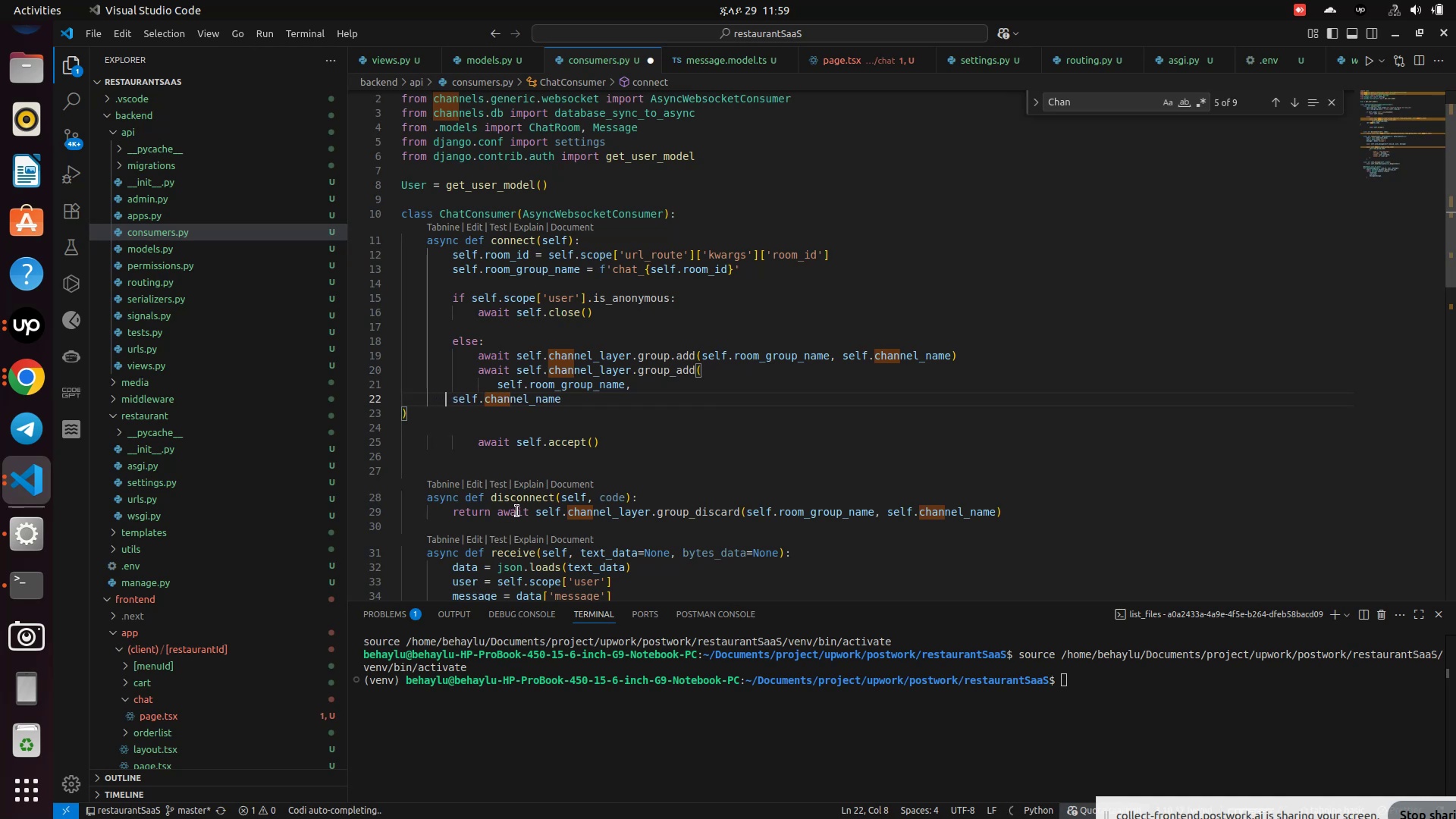 
key(Space)
 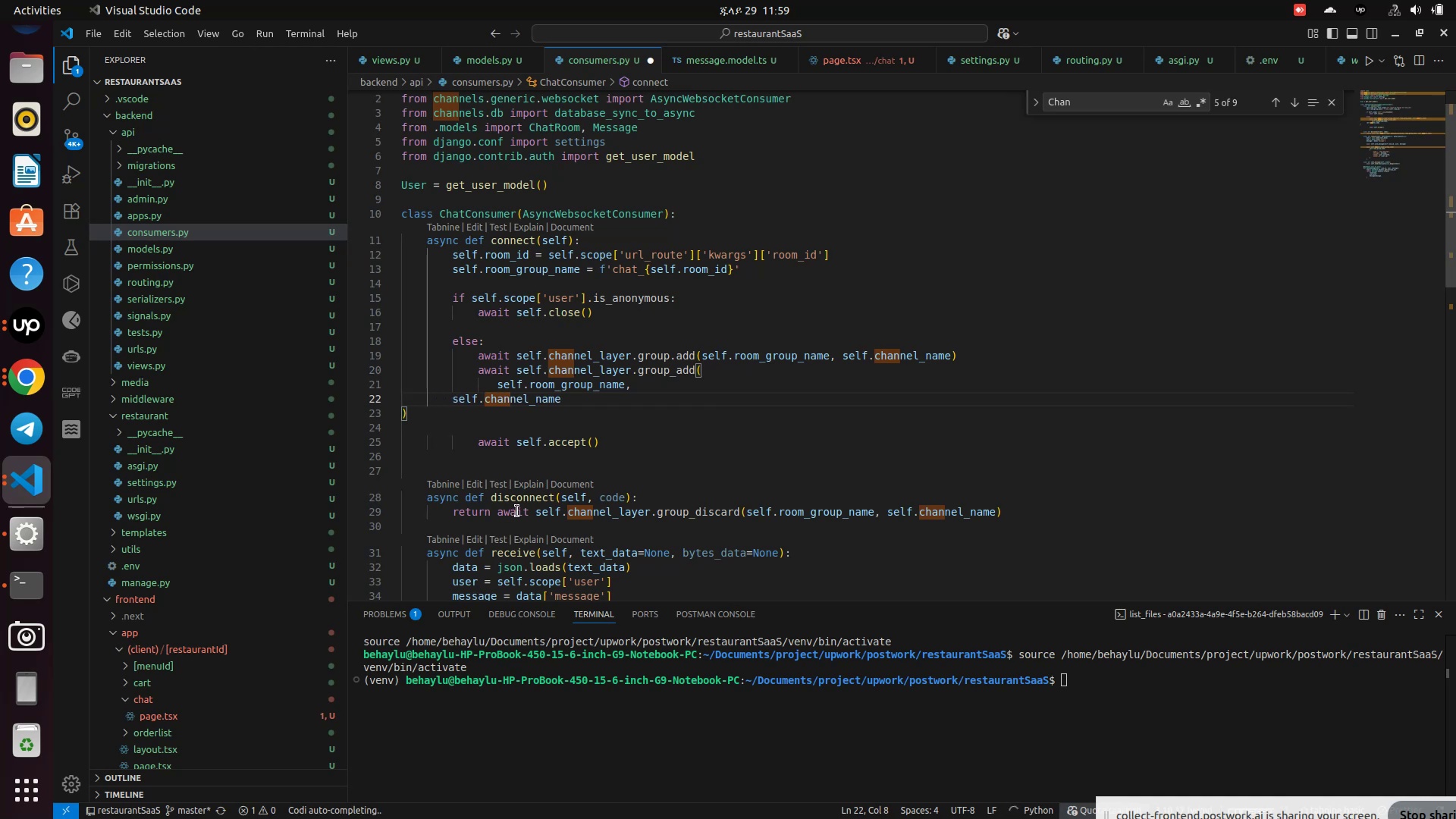 
key(Space)
 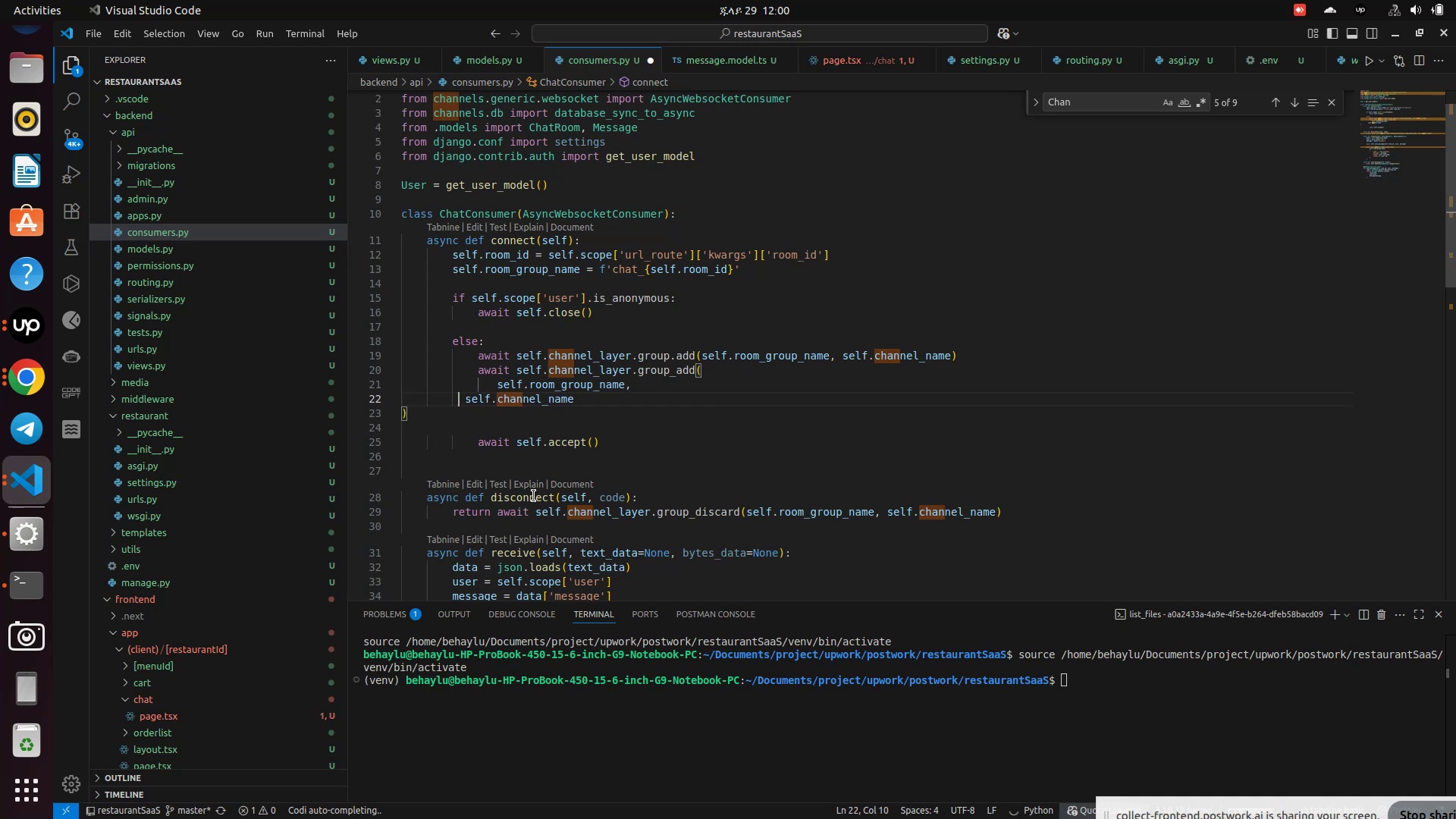 
key(Space)
 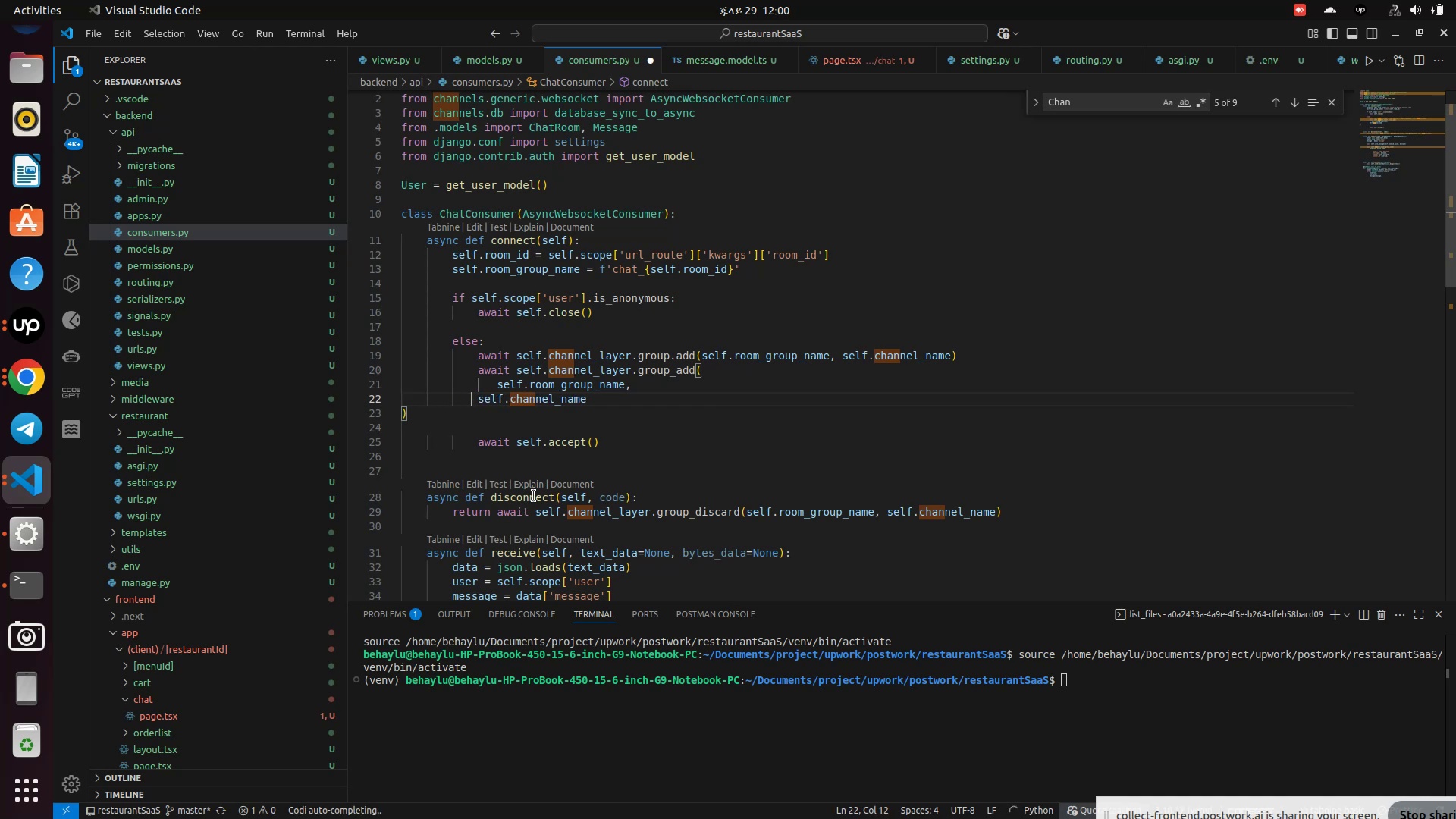 
key(Space)
 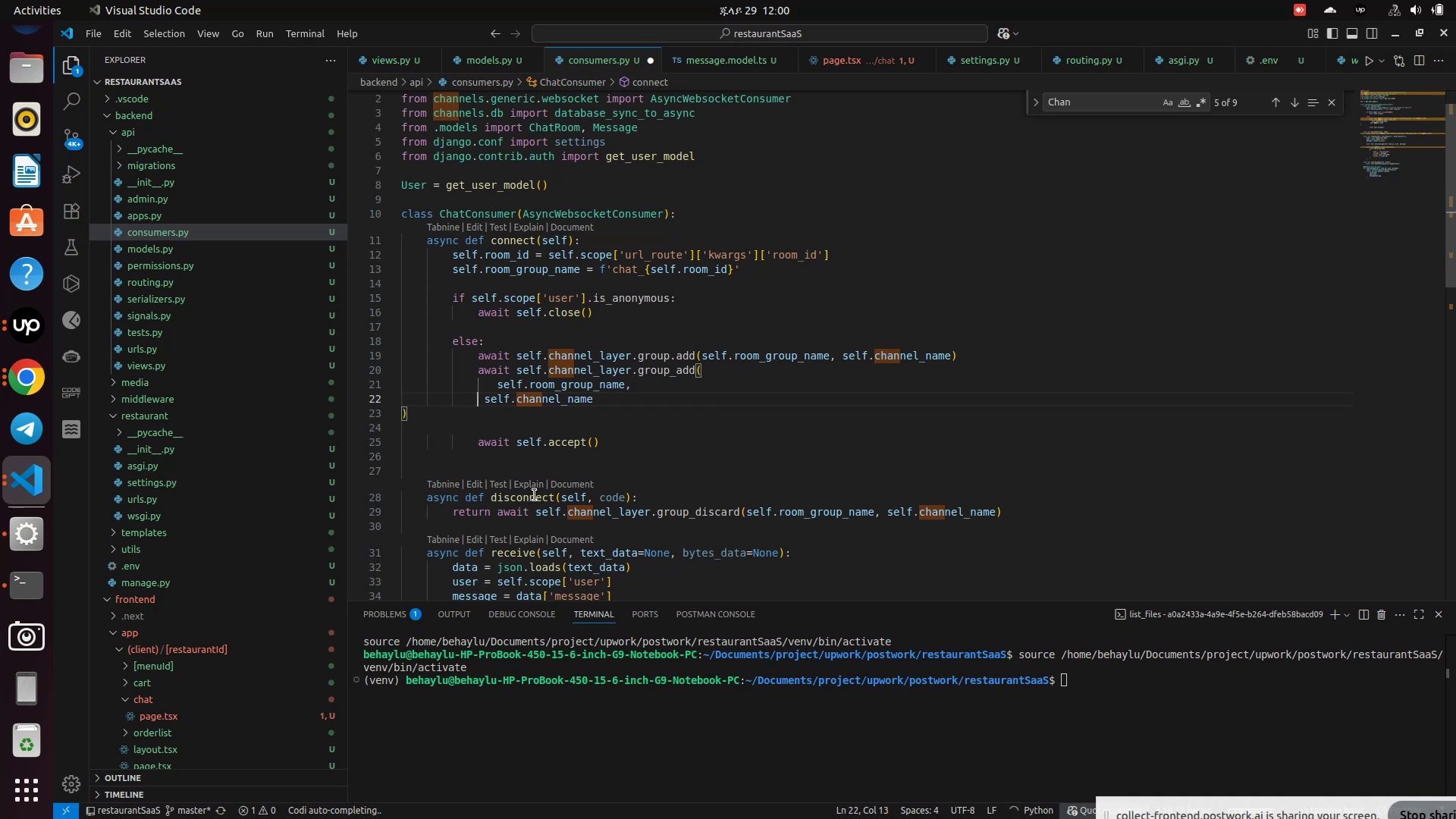 
key(Space)
 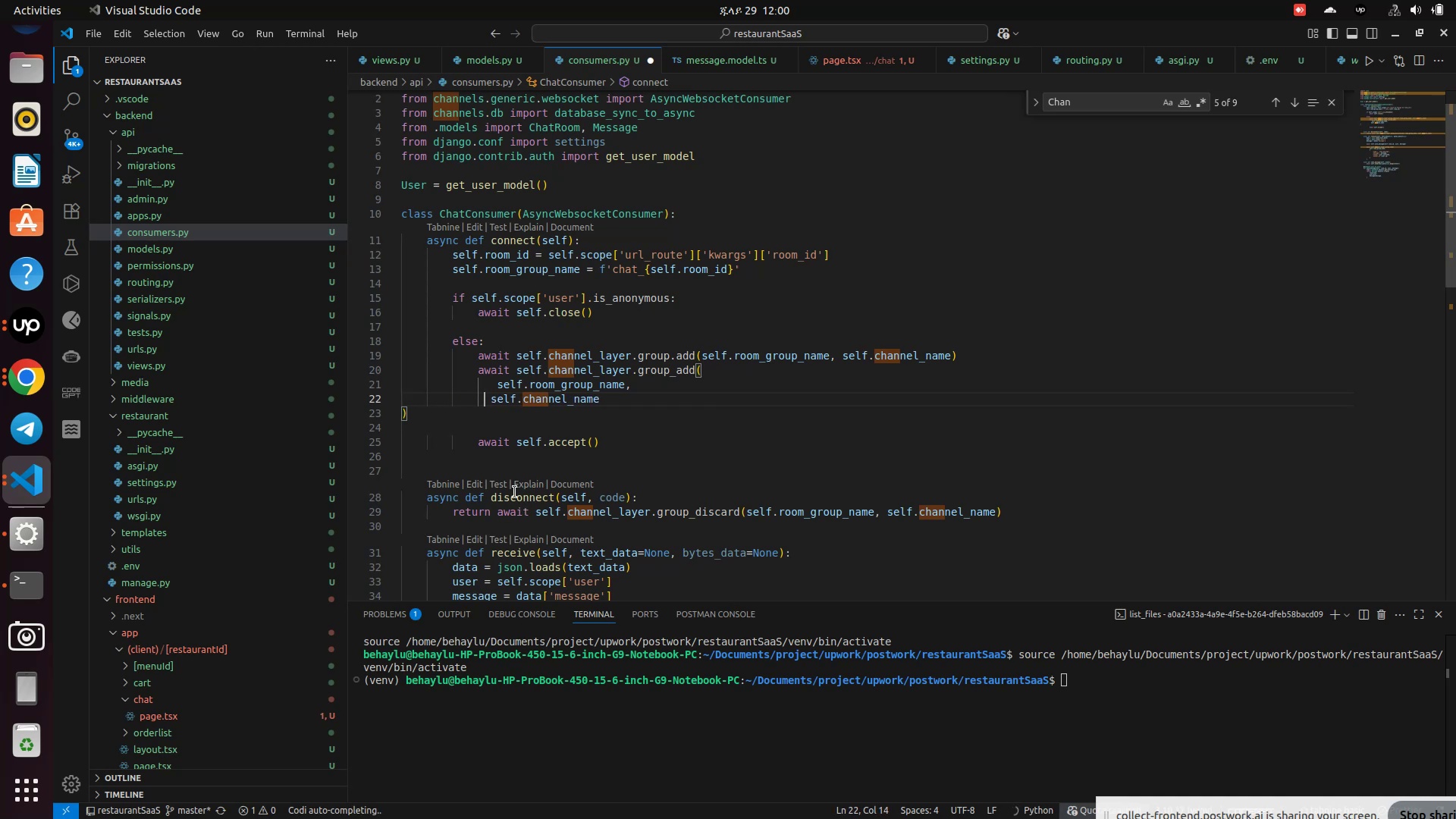 
key(Space)
 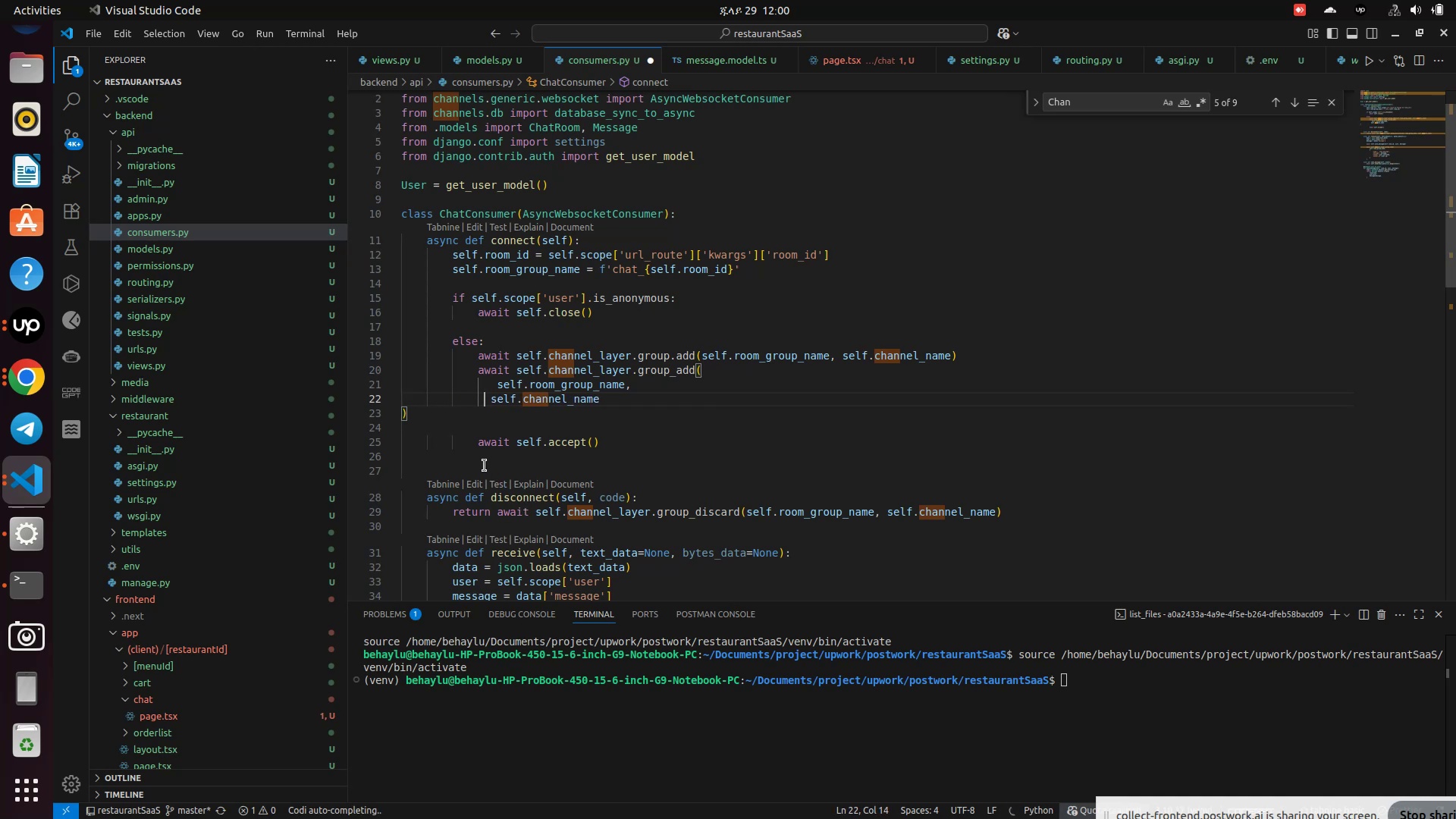 
key(Space)
 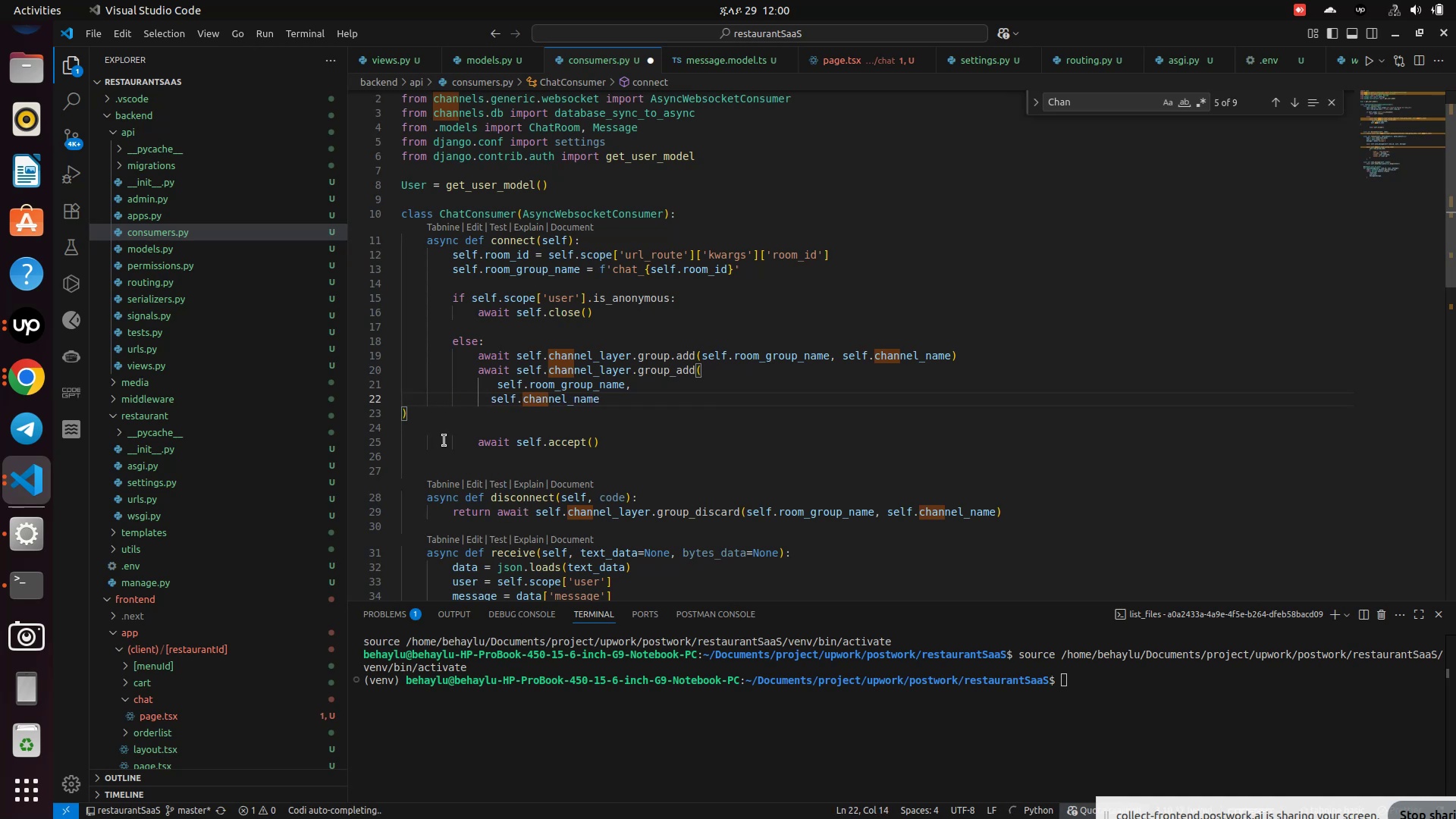 
key(Space)
 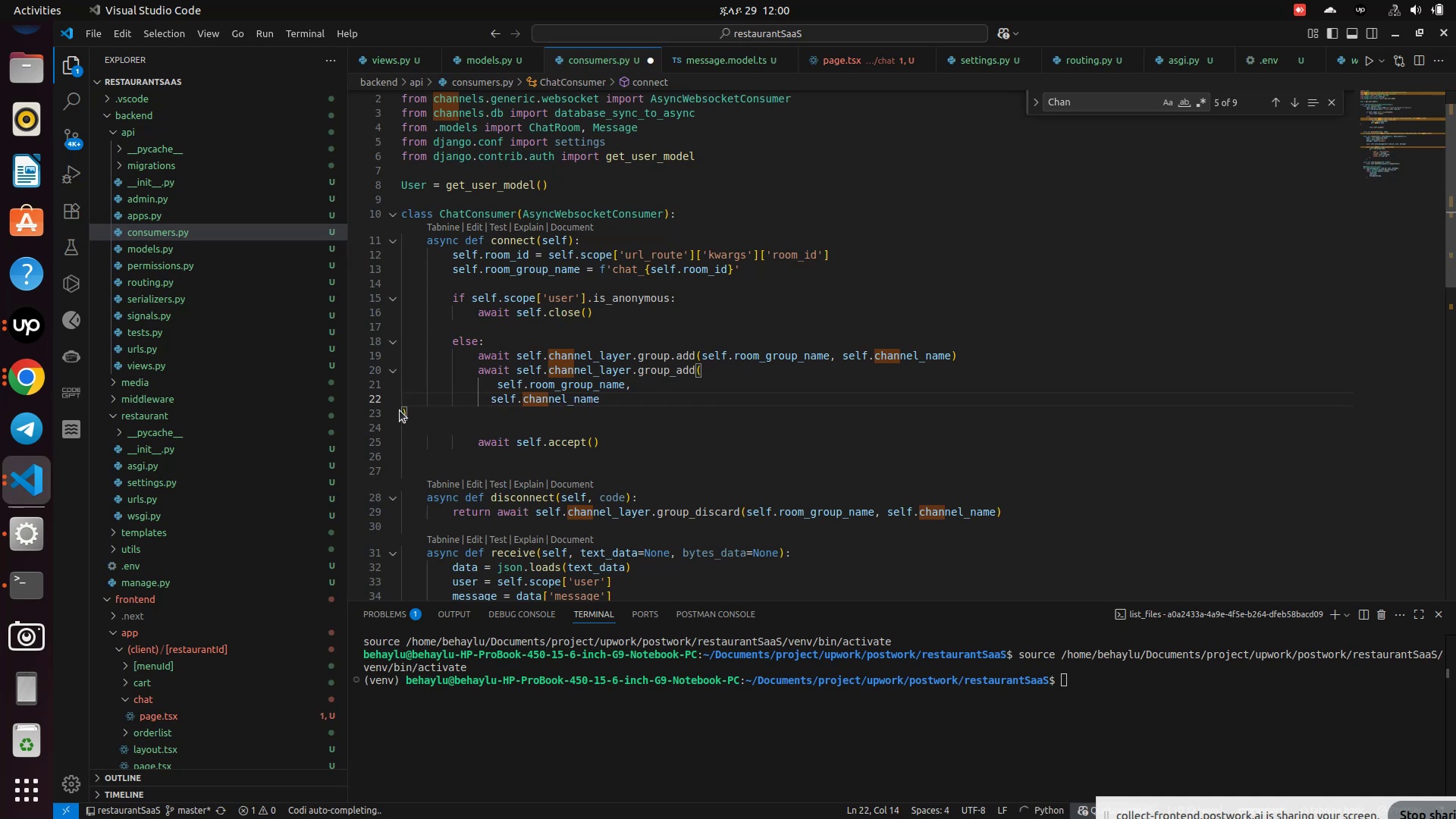 
key(Space)
 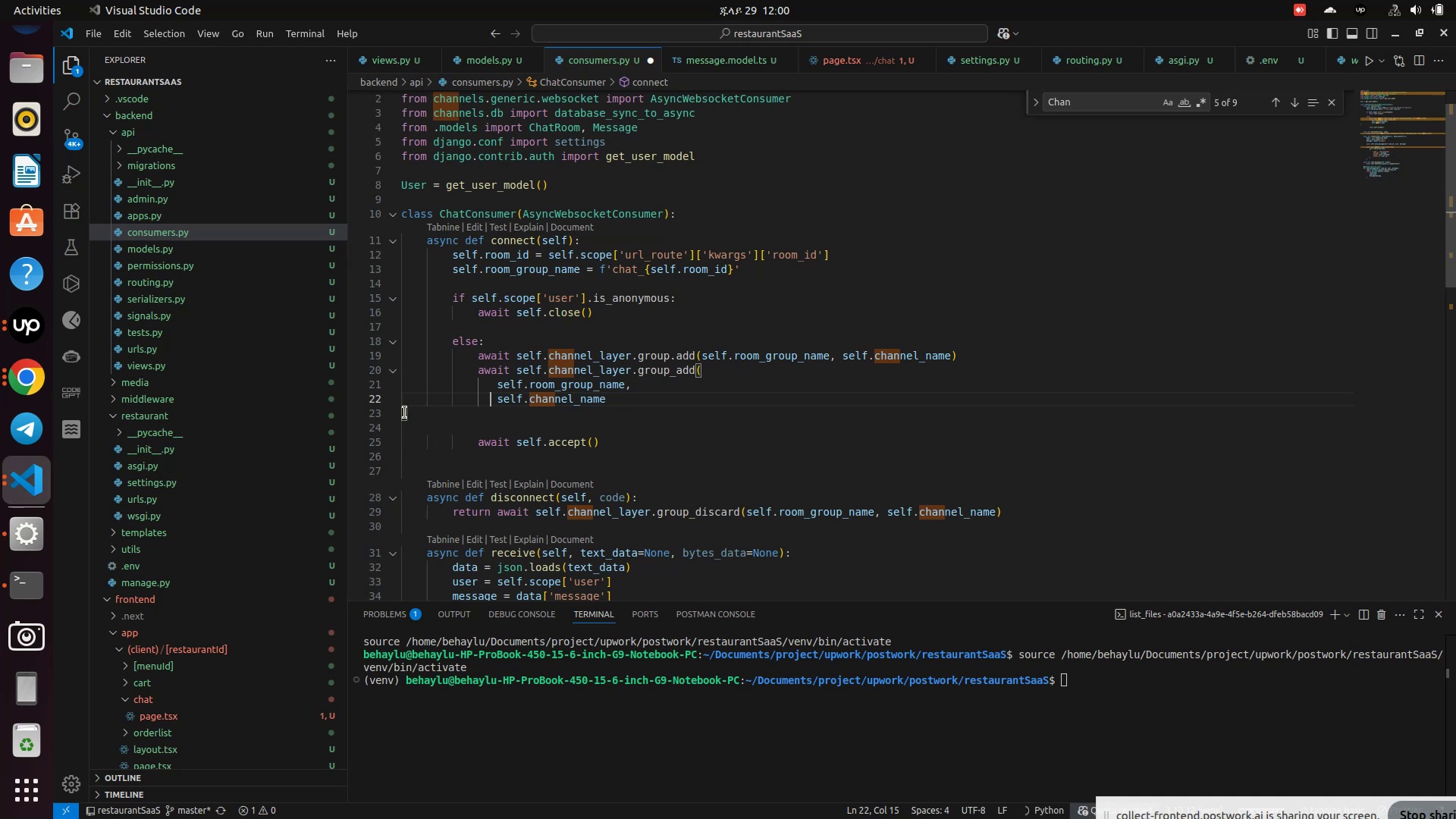 
left_click([407, 413])
 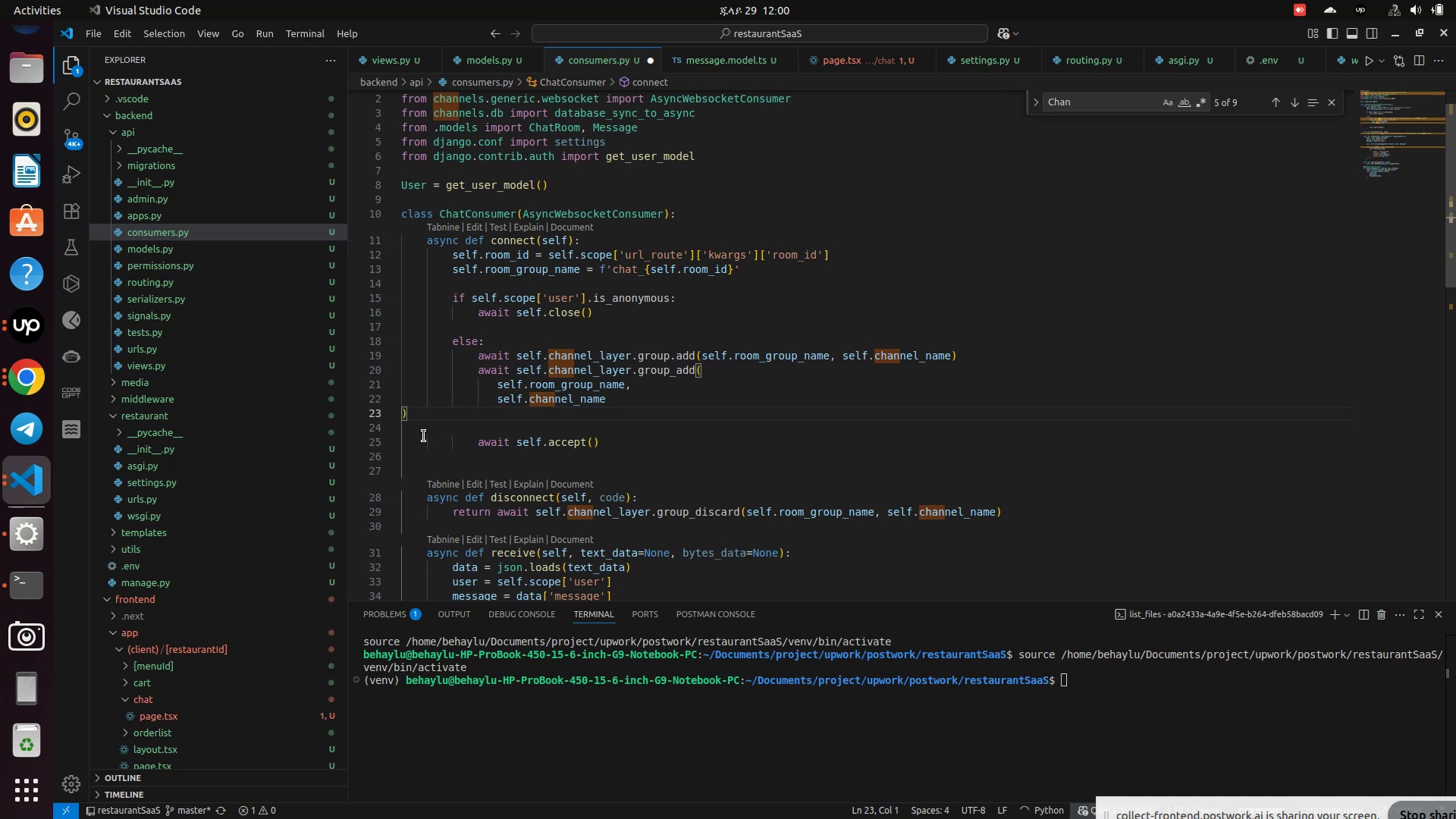 
key(ArrowLeft)
 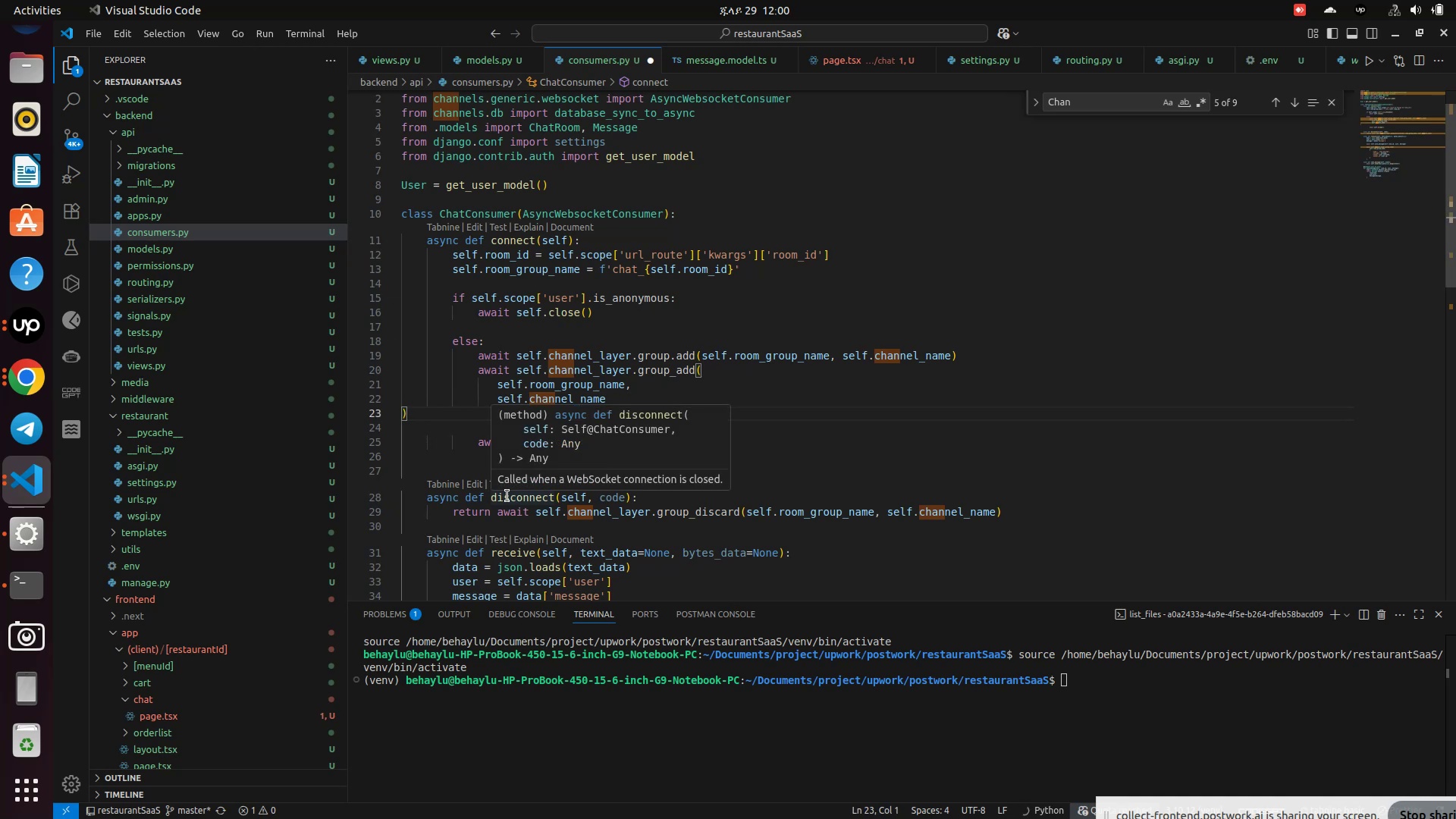 
key(Space)
 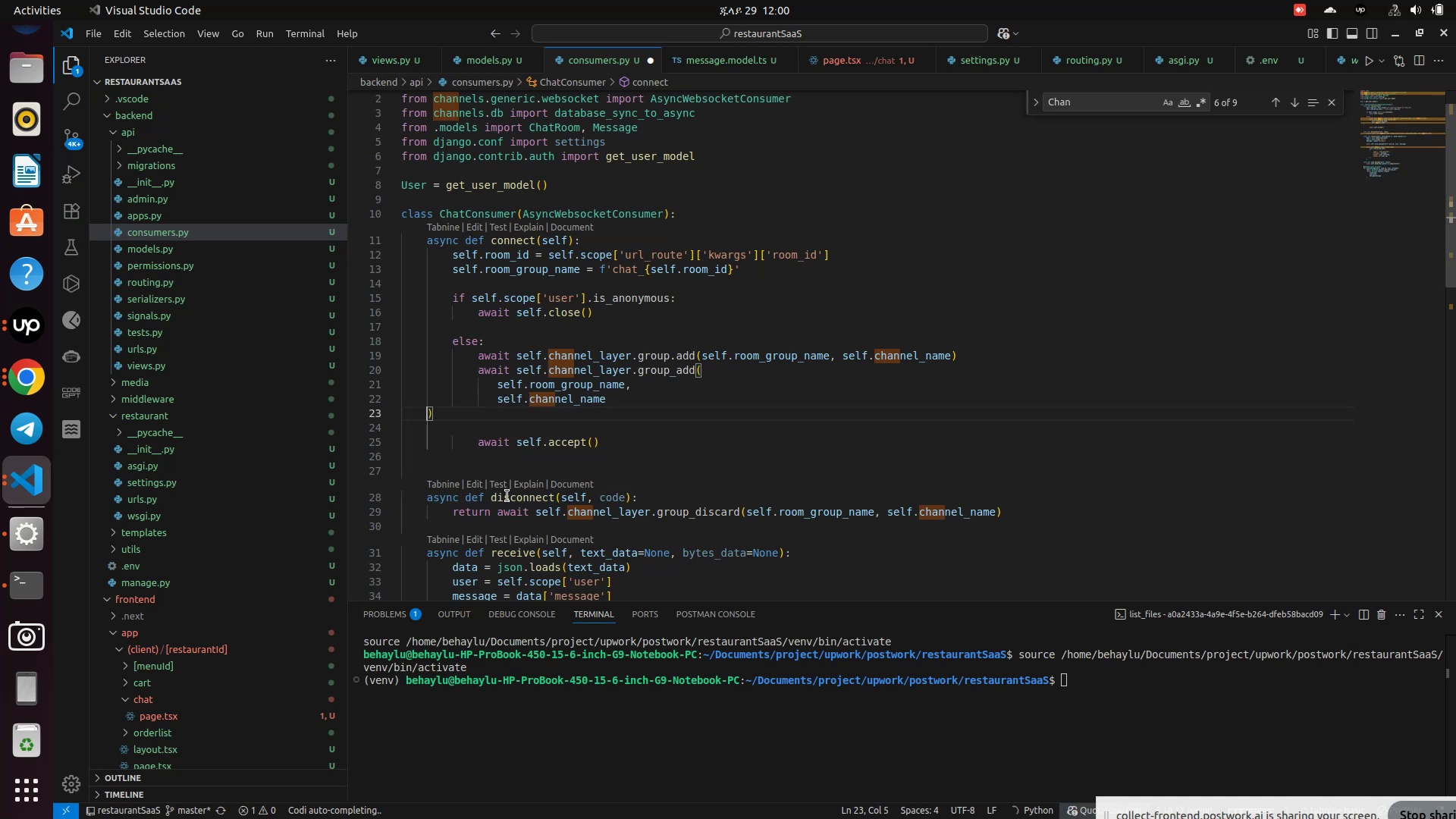 
key(Space)
 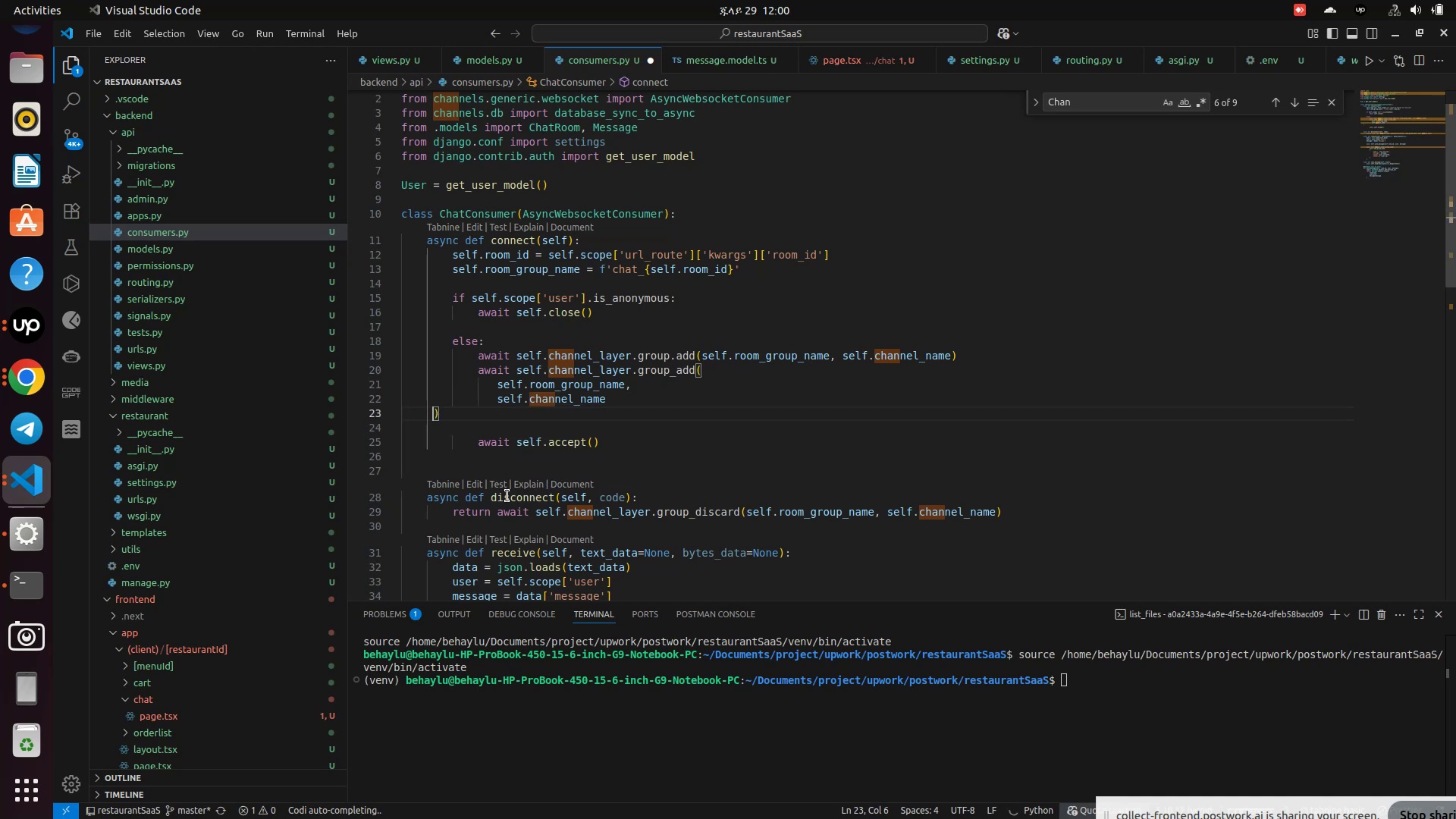 
key(Space)
 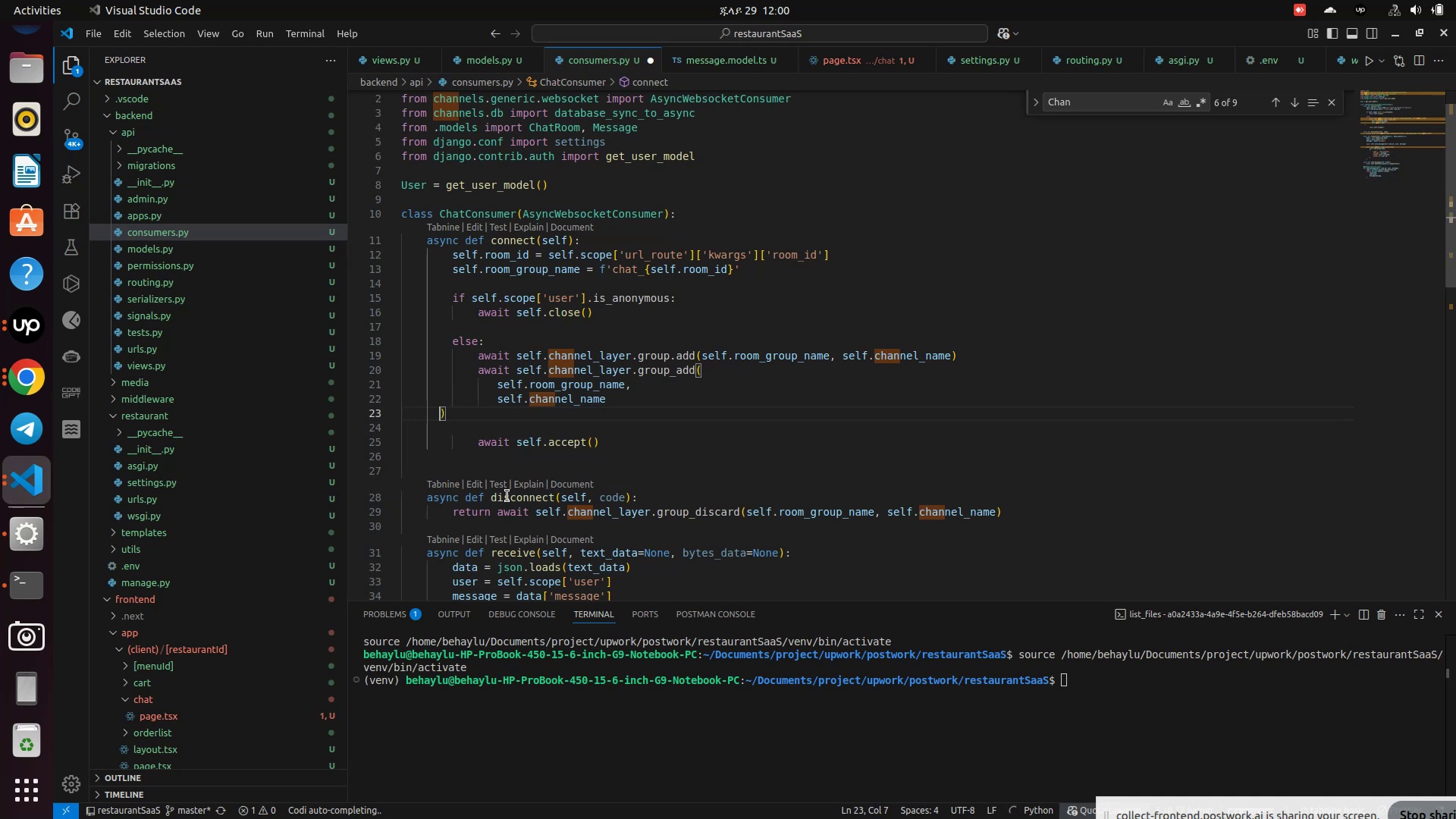 
key(Space)
 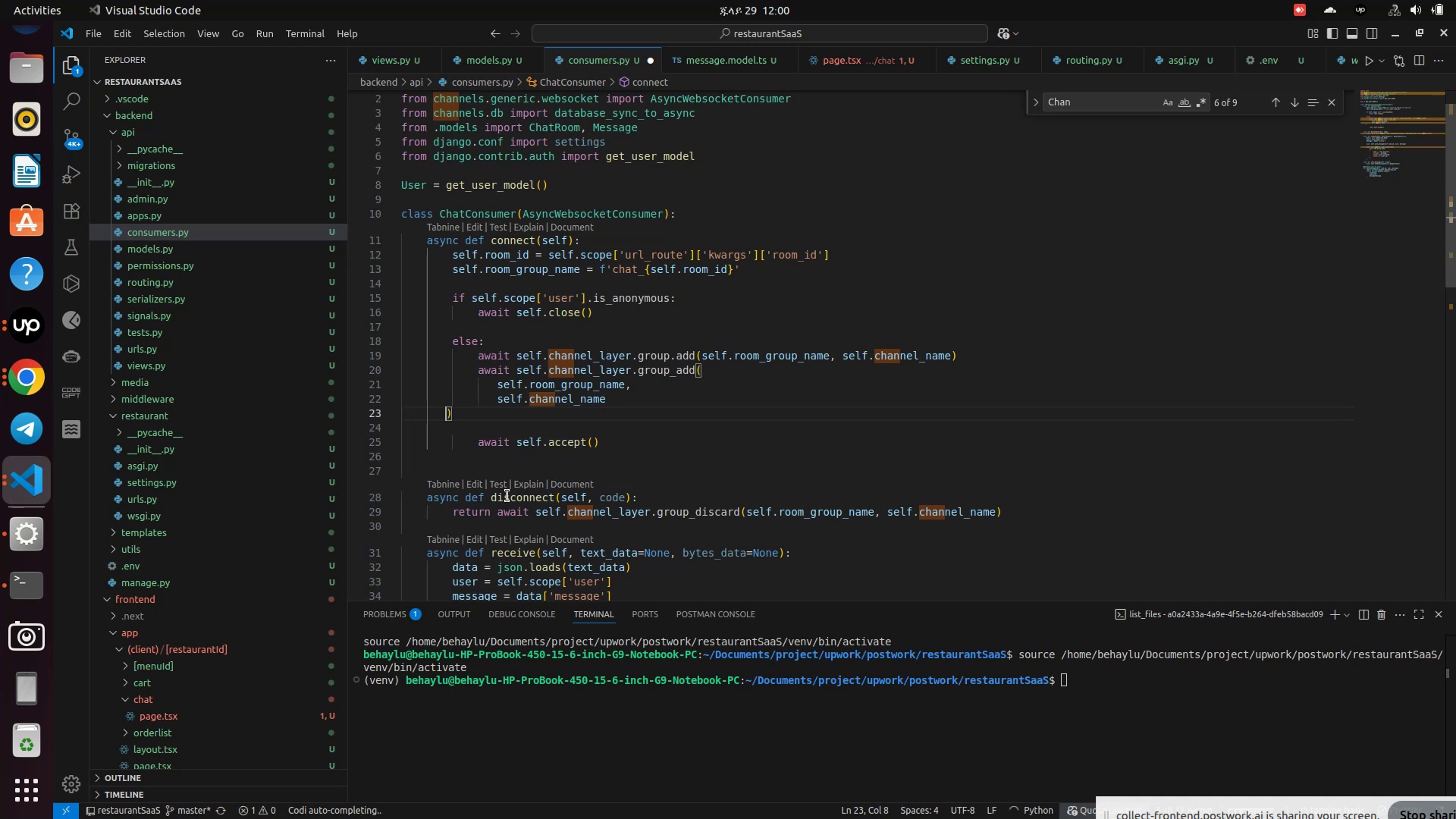 
key(Space)
 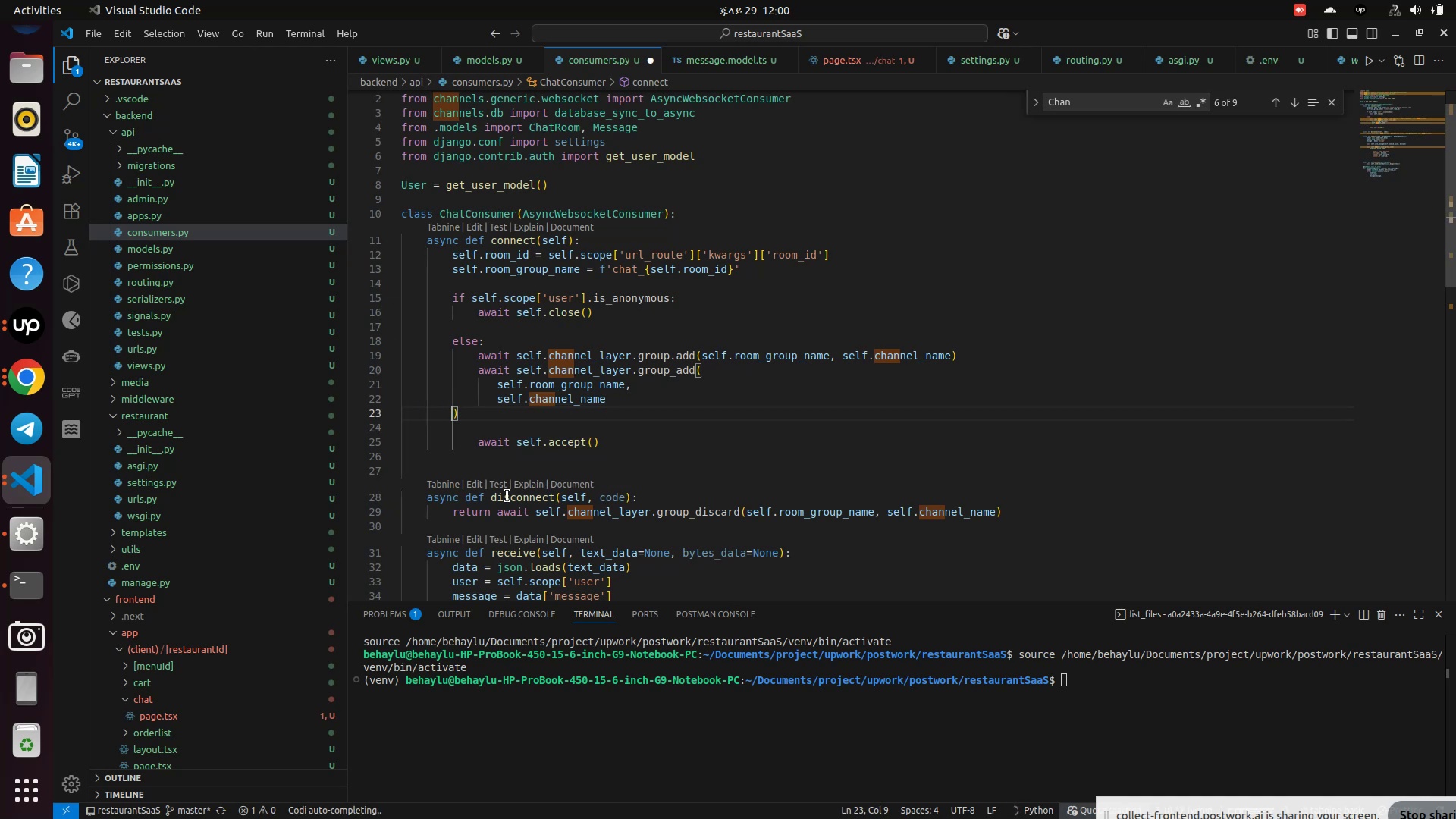 
key(Space)
 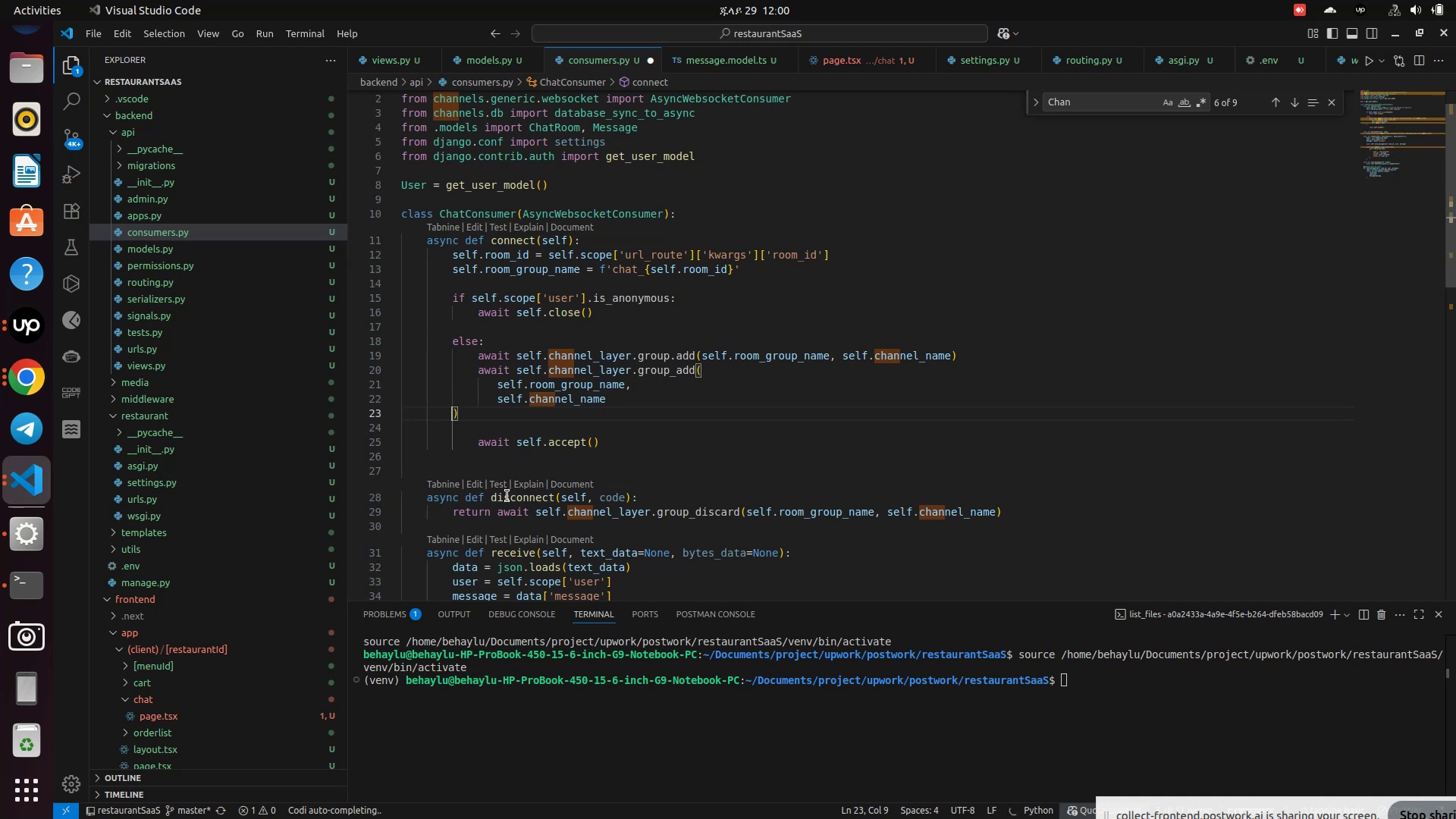 
key(Space)
 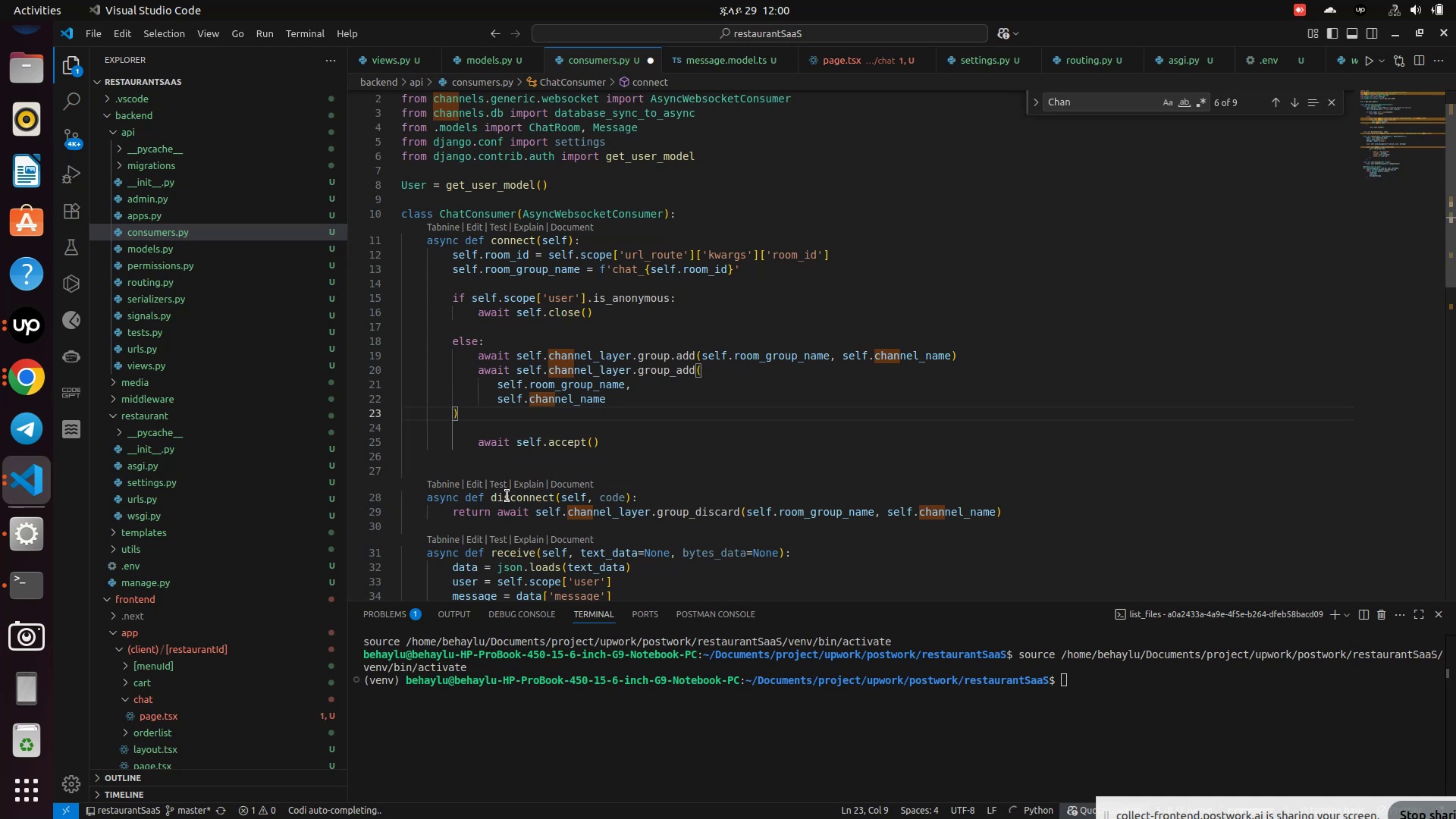 
key(Space)
 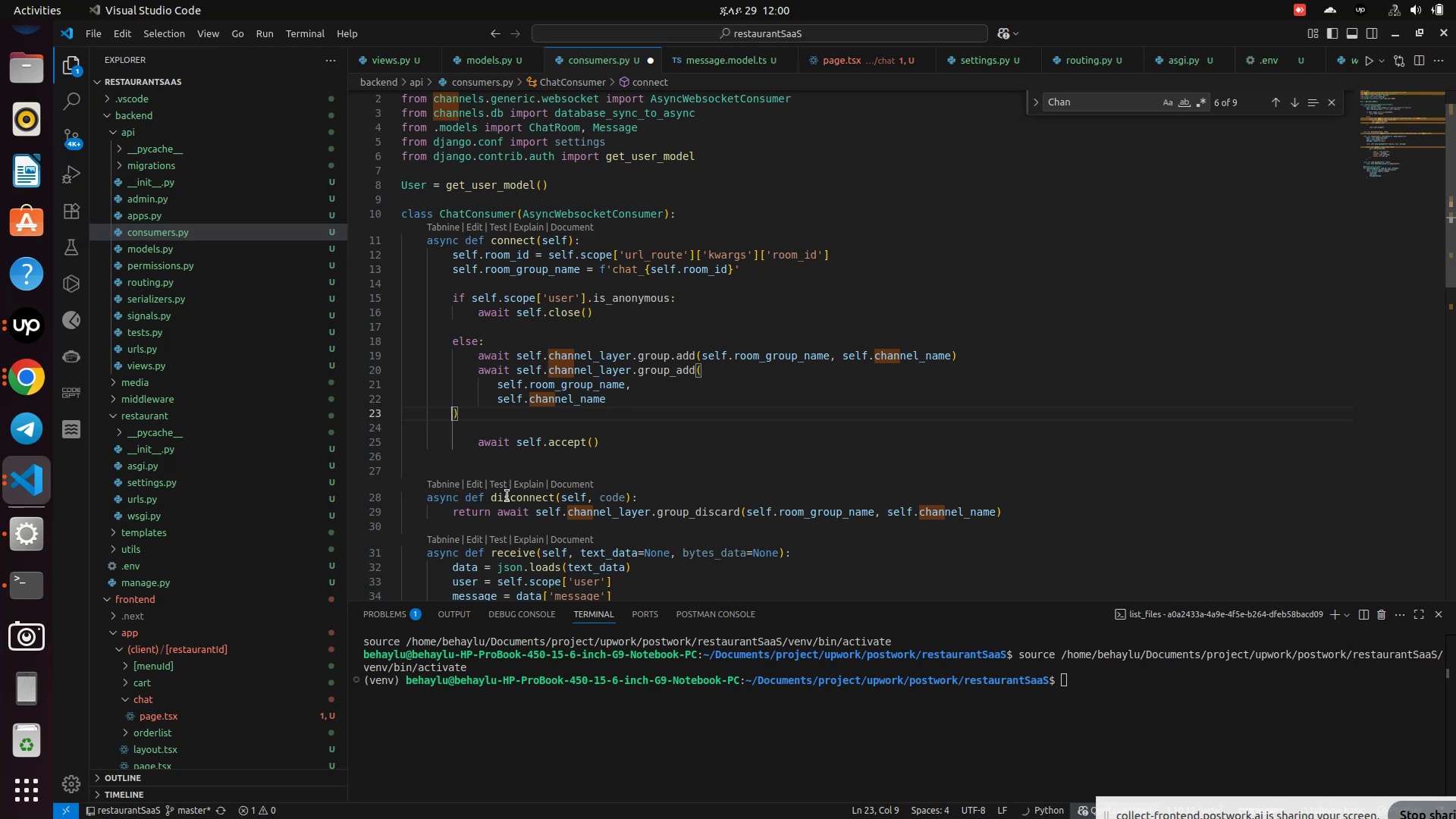 
wait(10.48)
 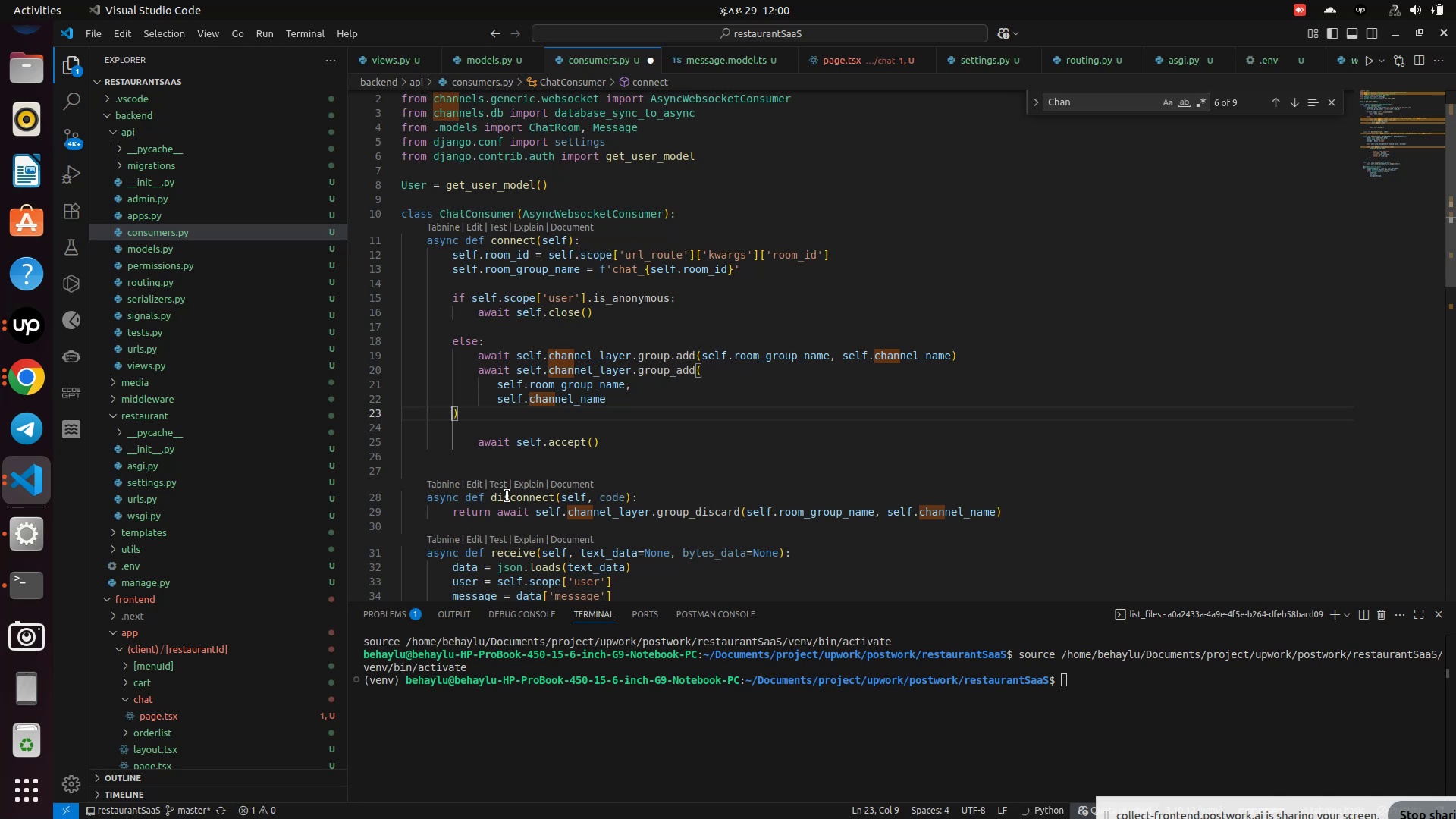 
key(Space)
 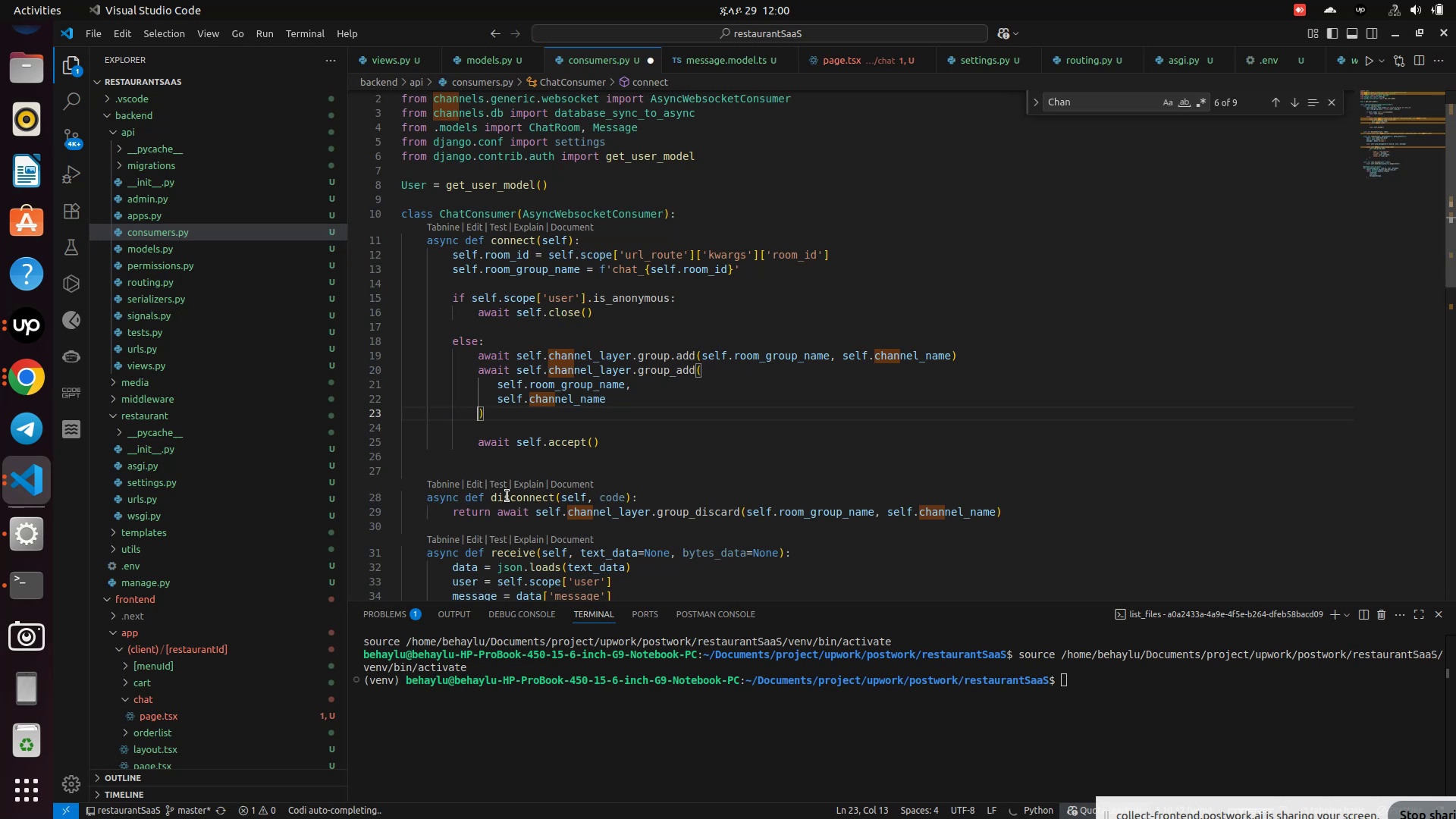 
key(Space)
 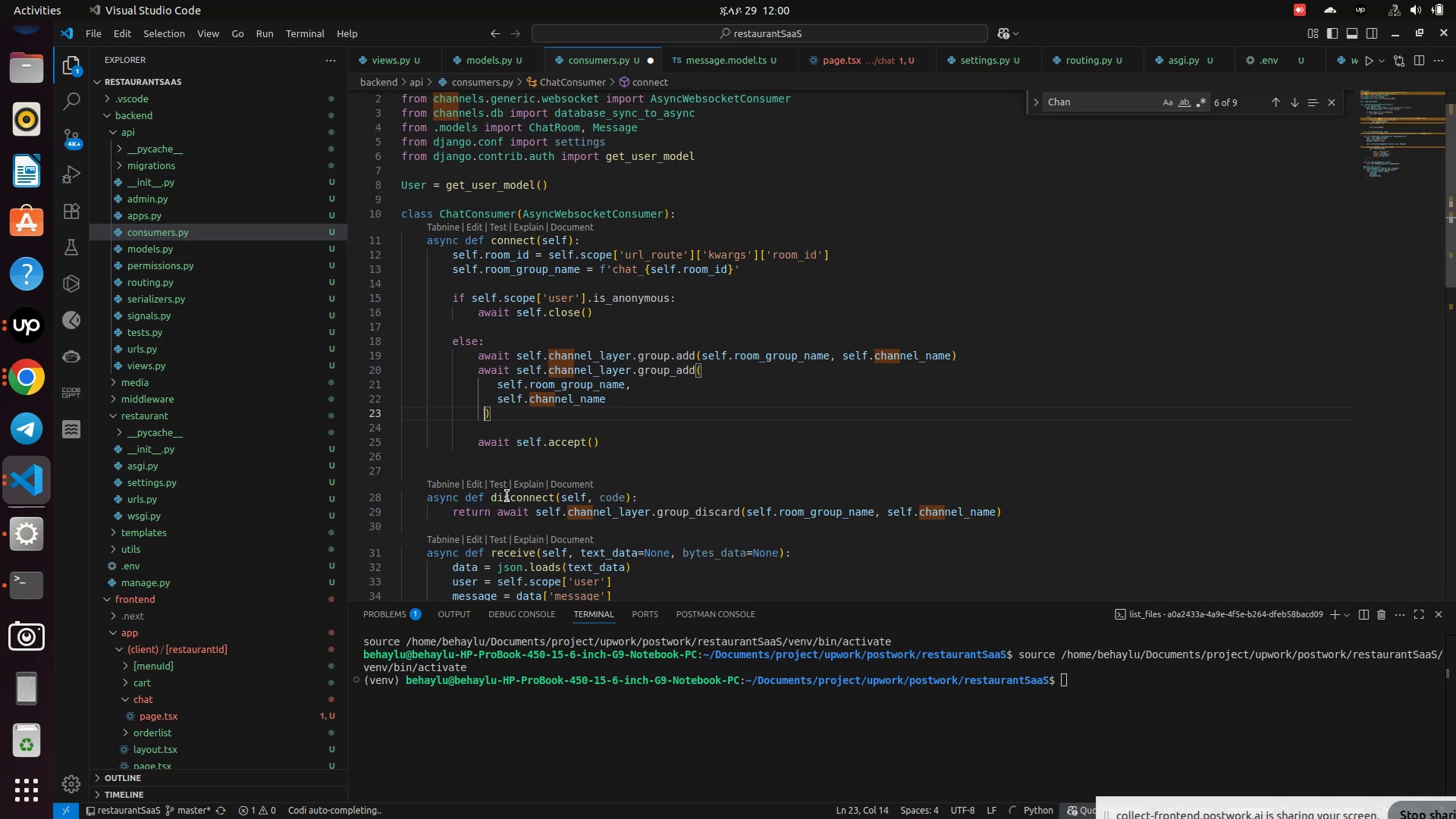 
key(Space)
 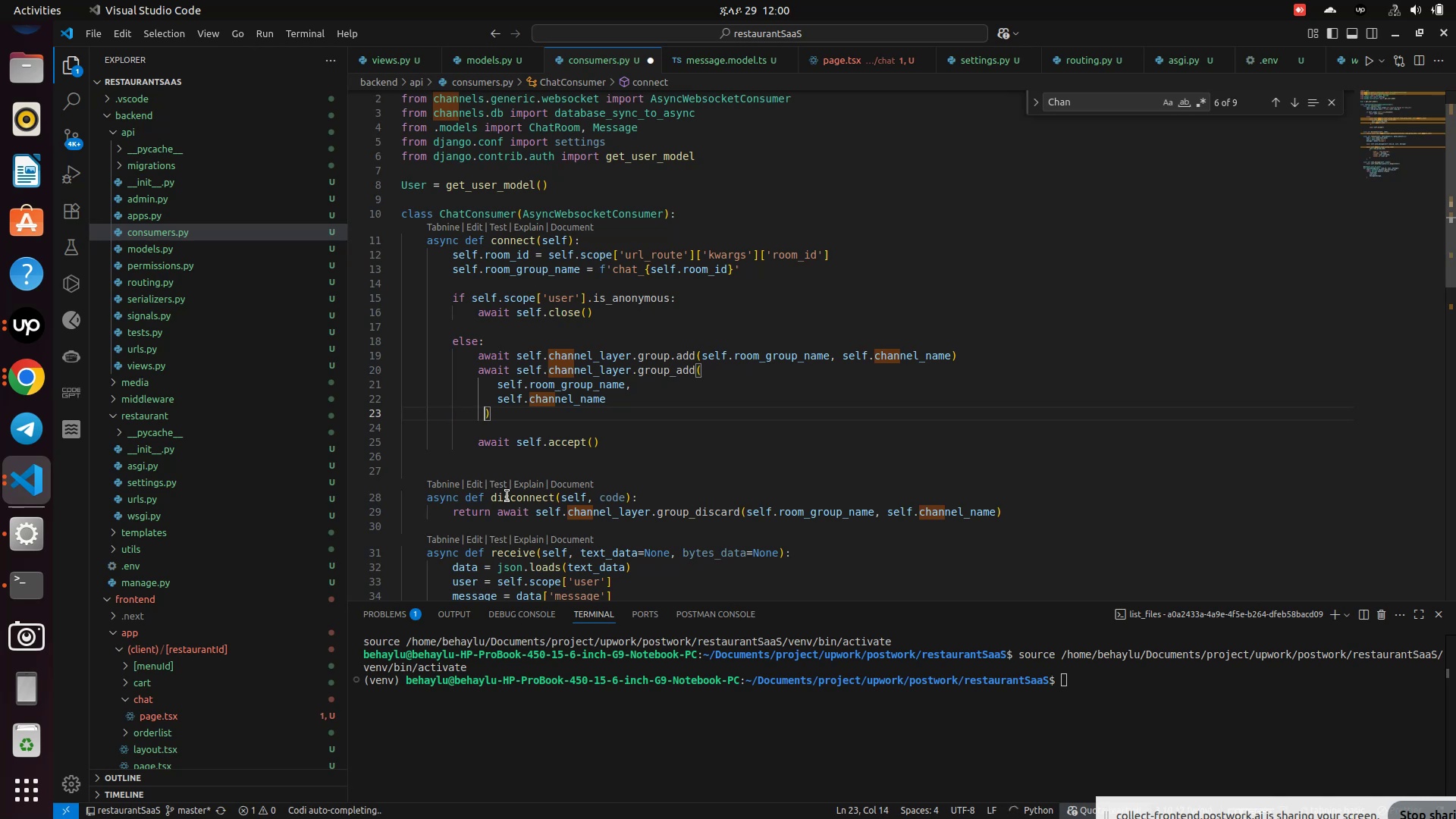 
key(Space)
 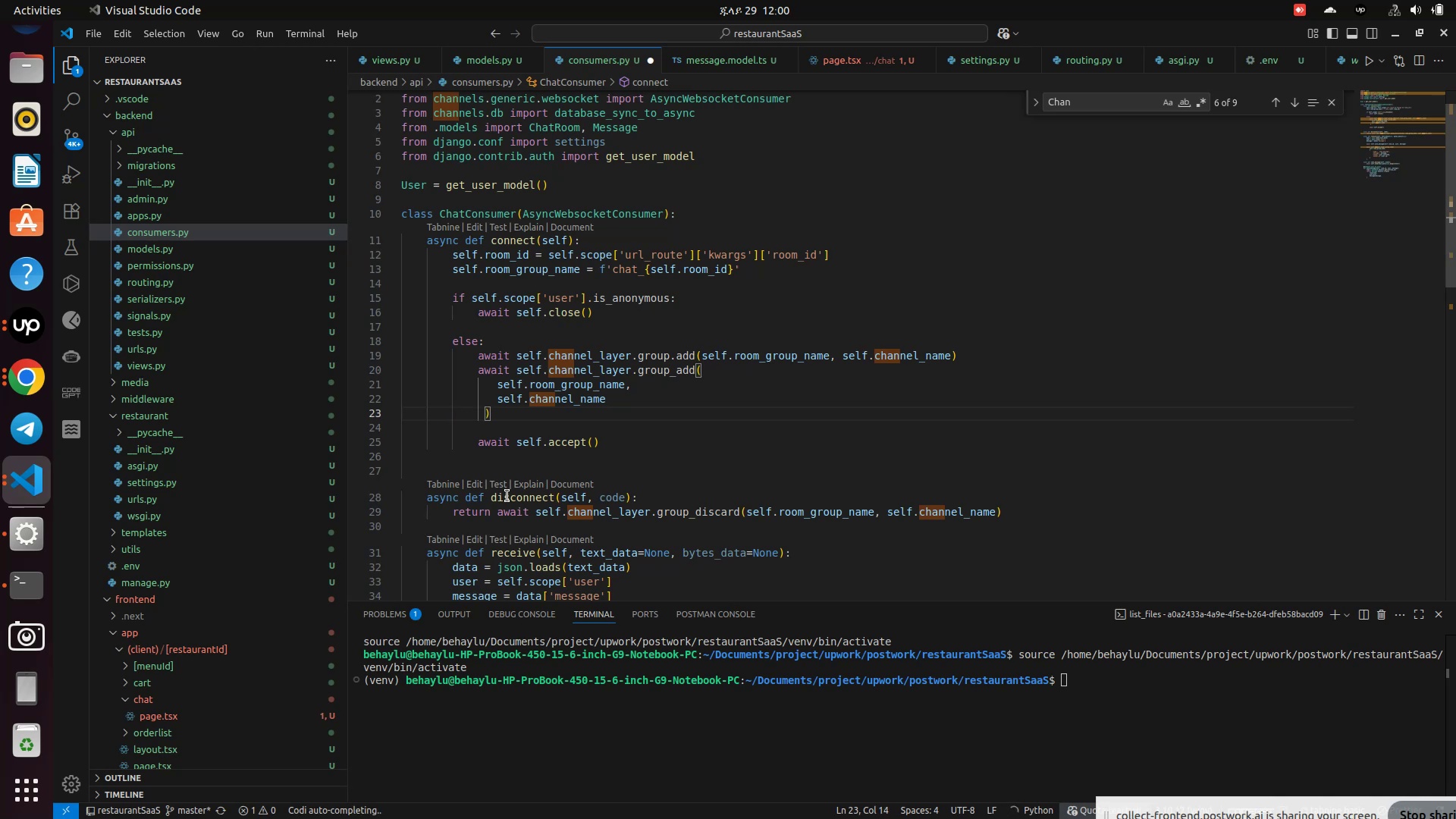 
key(Space)
 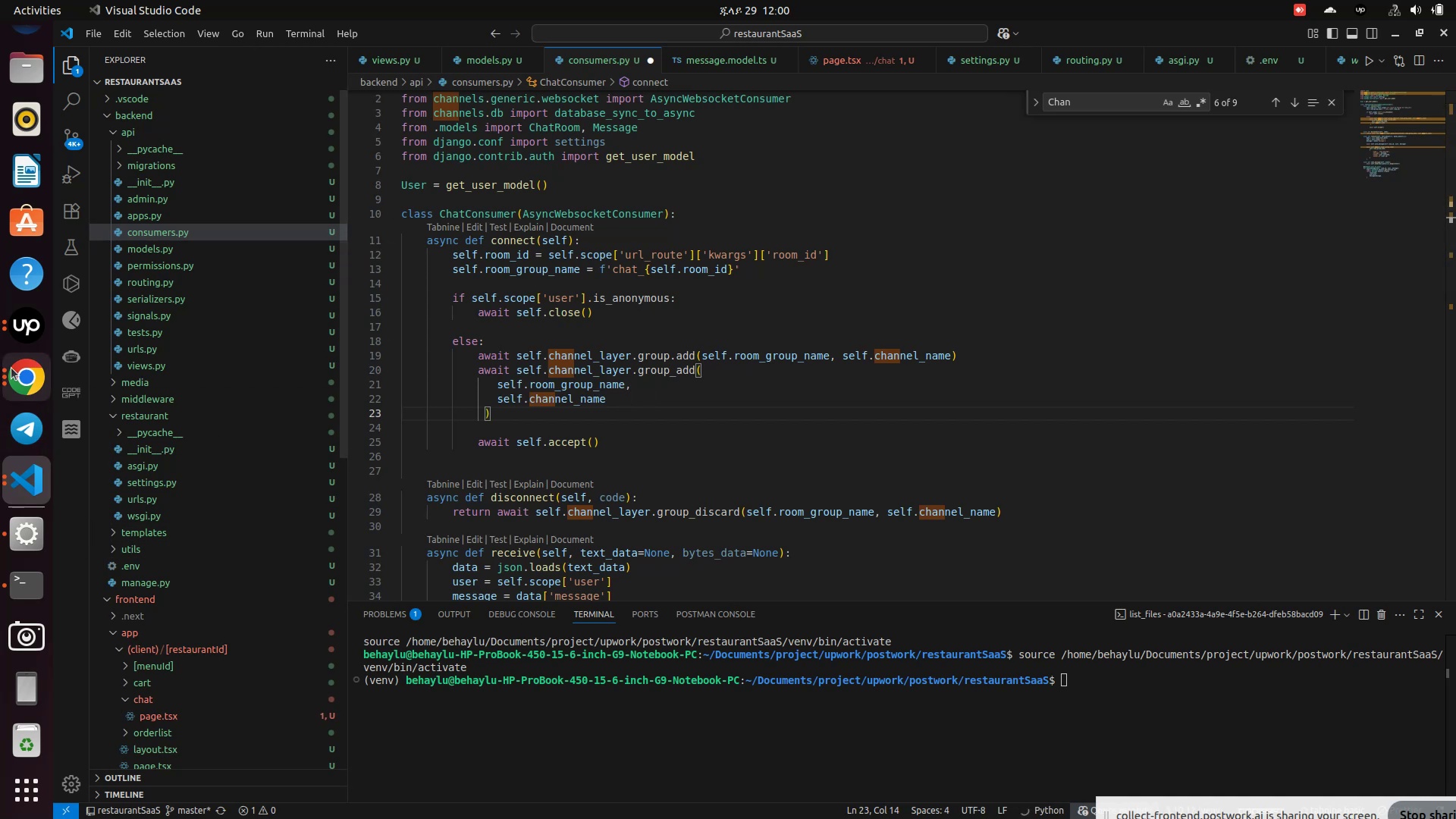 
left_click([11, 368])
 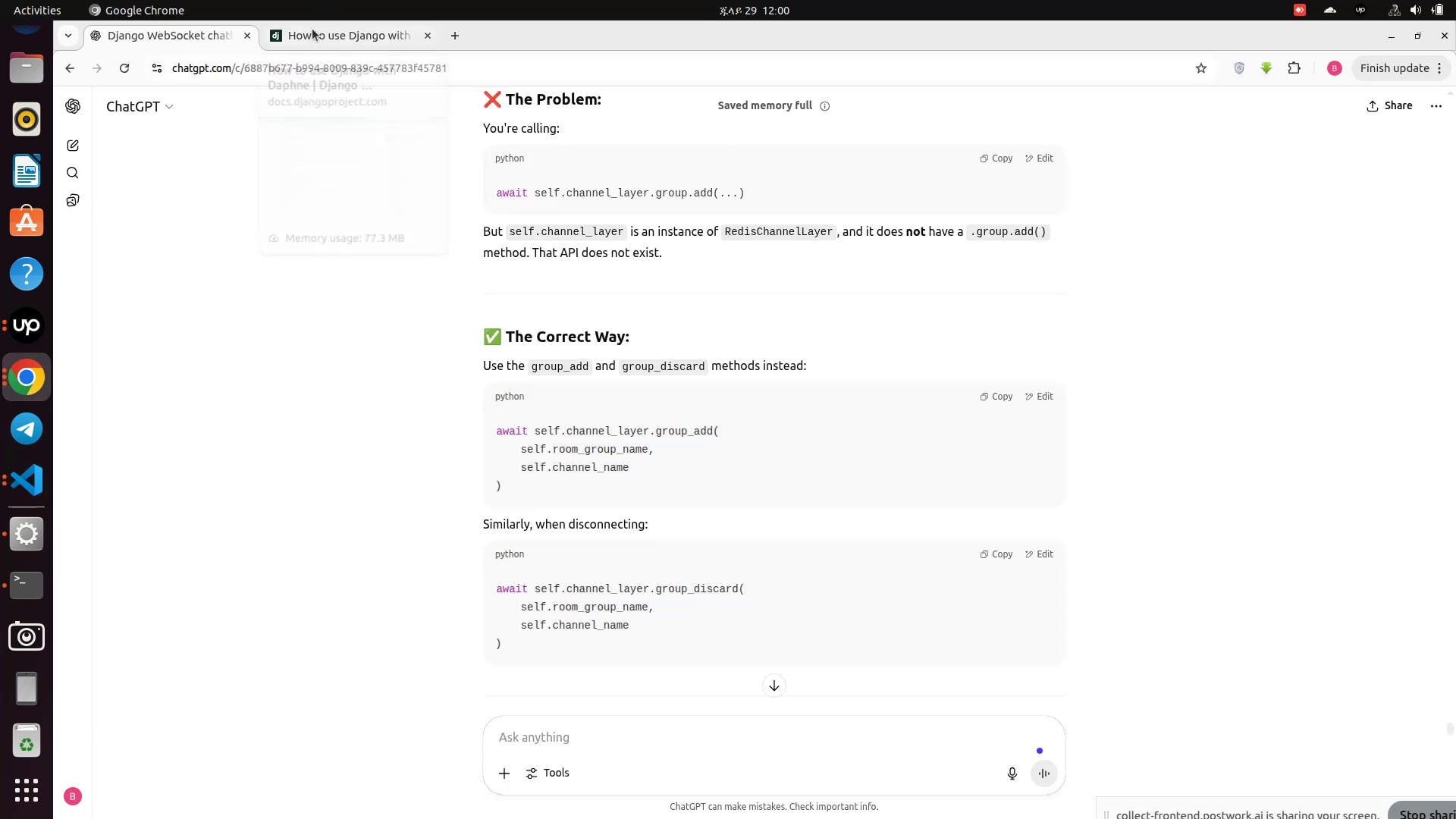 
left_click([312, 29])
 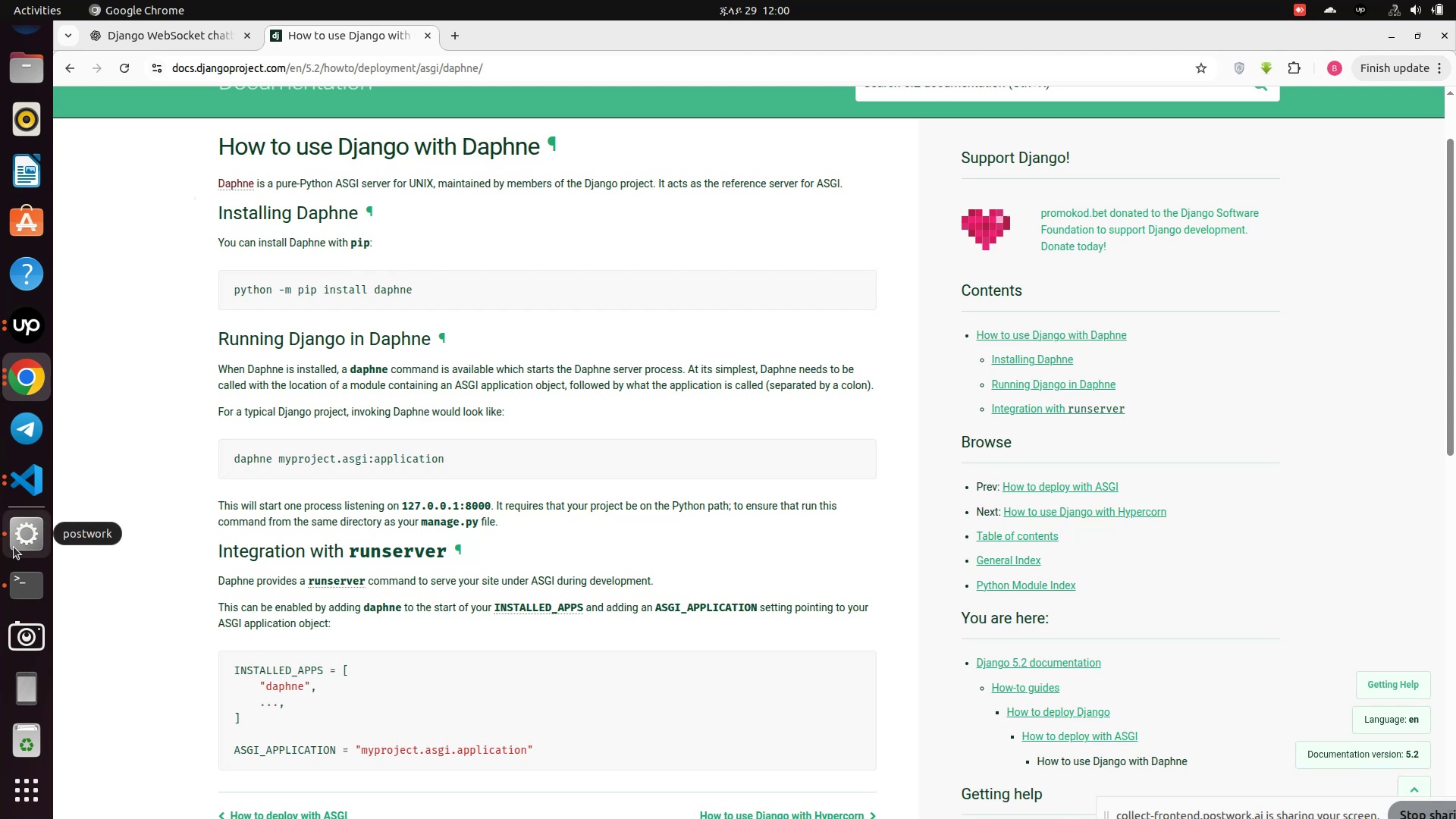 
left_click([15, 545])
 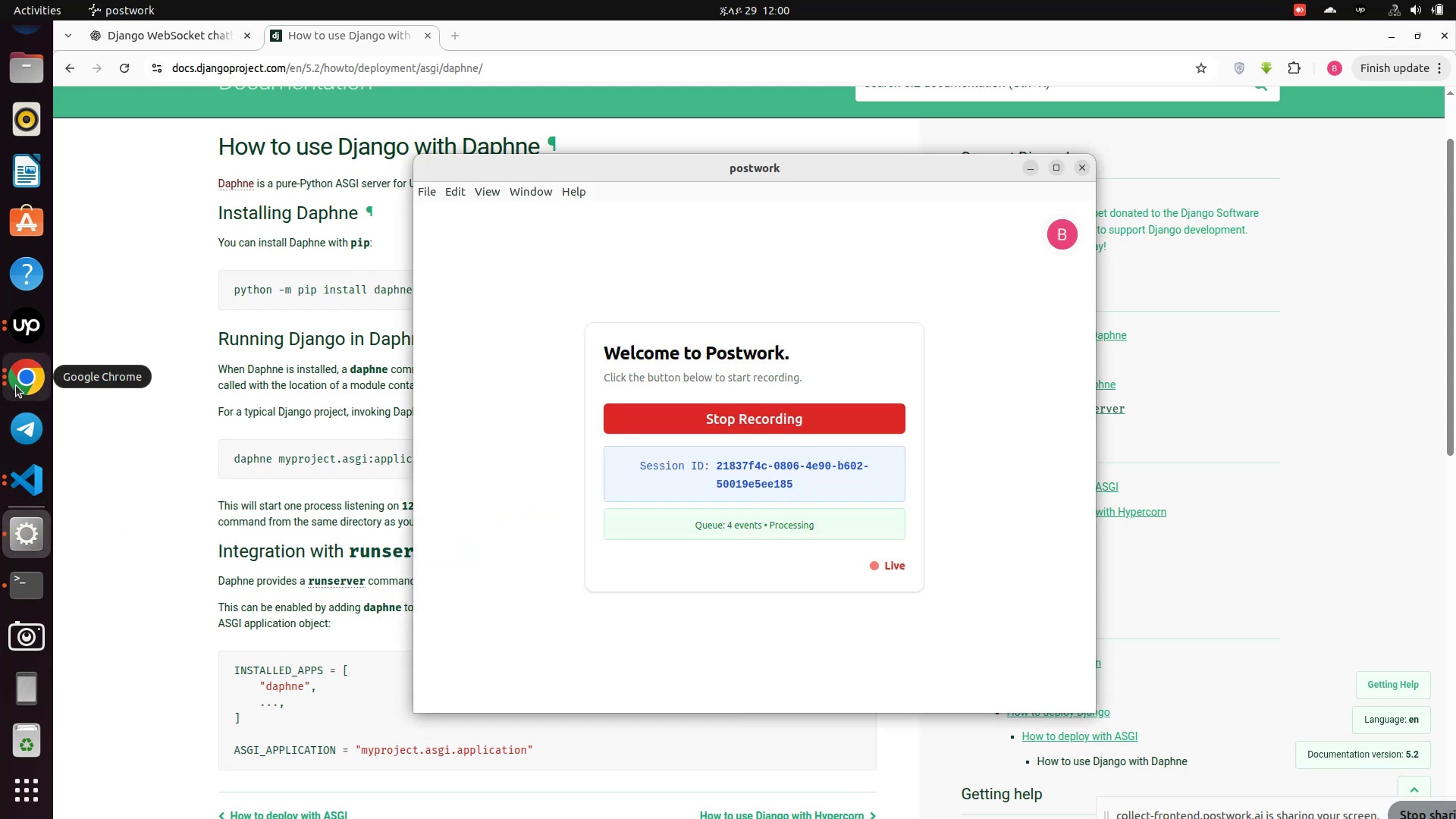 
left_click([16, 385])
 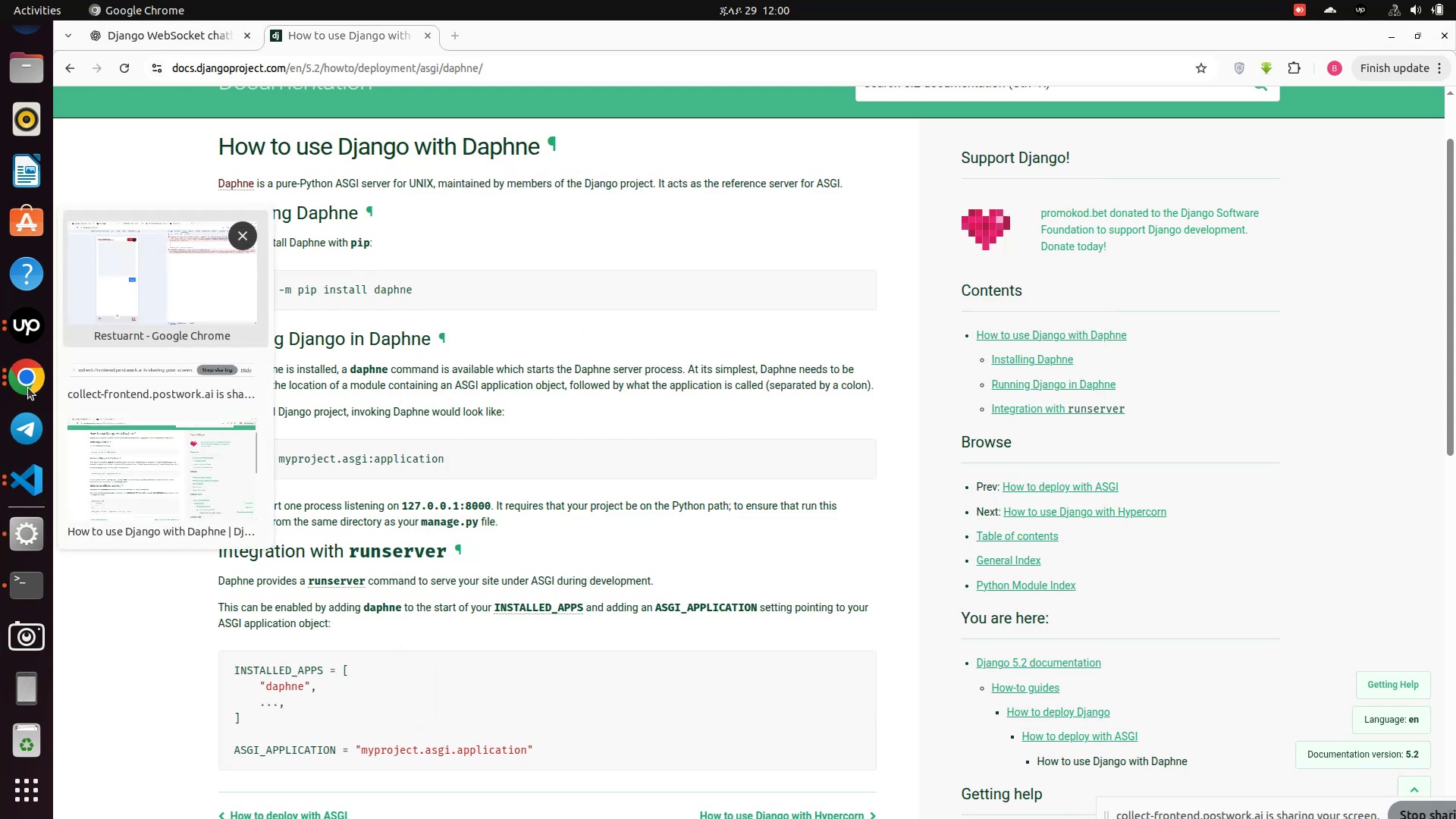 
left_click([16, 385])
 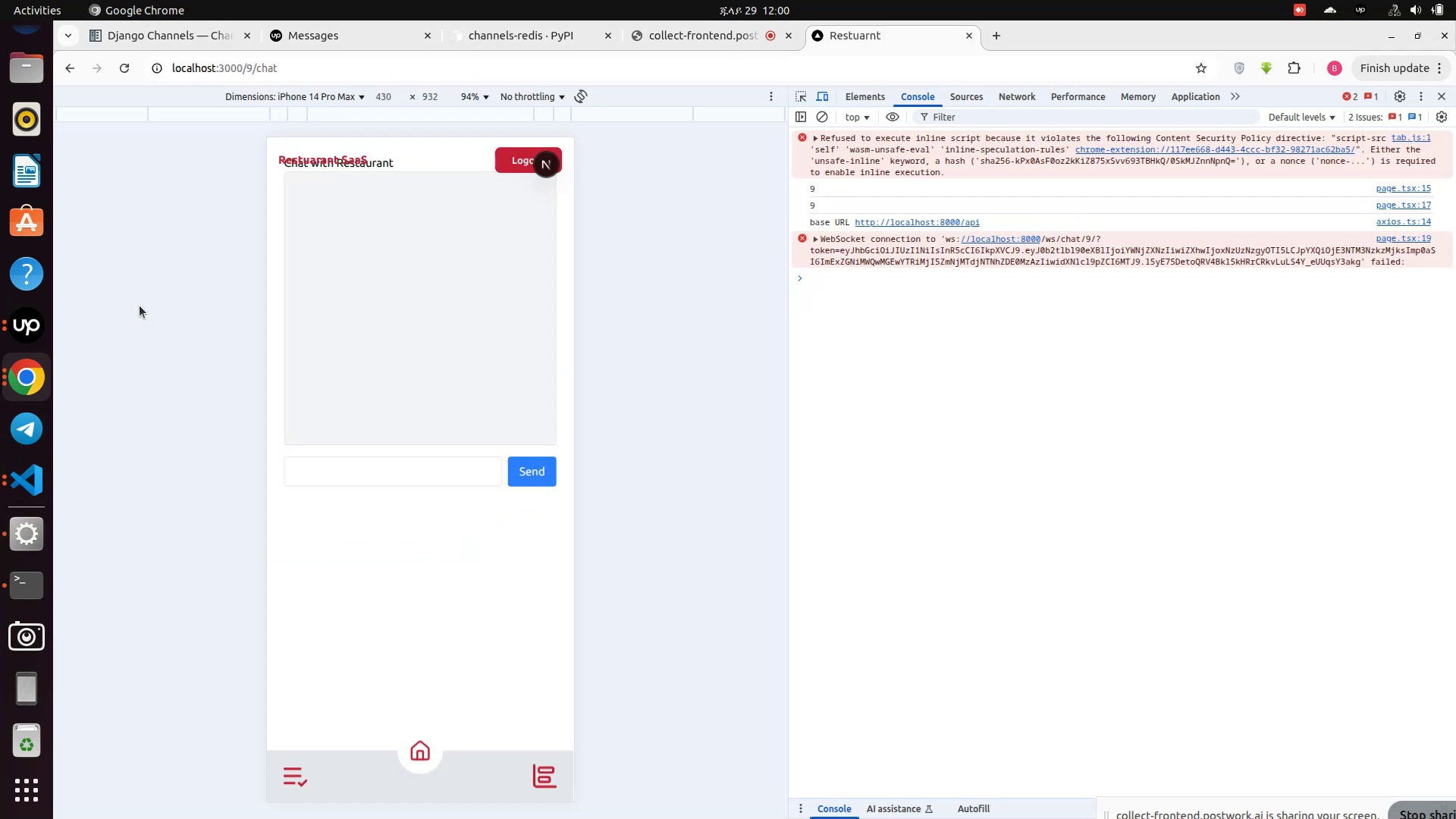 
left_click([140, 306])
 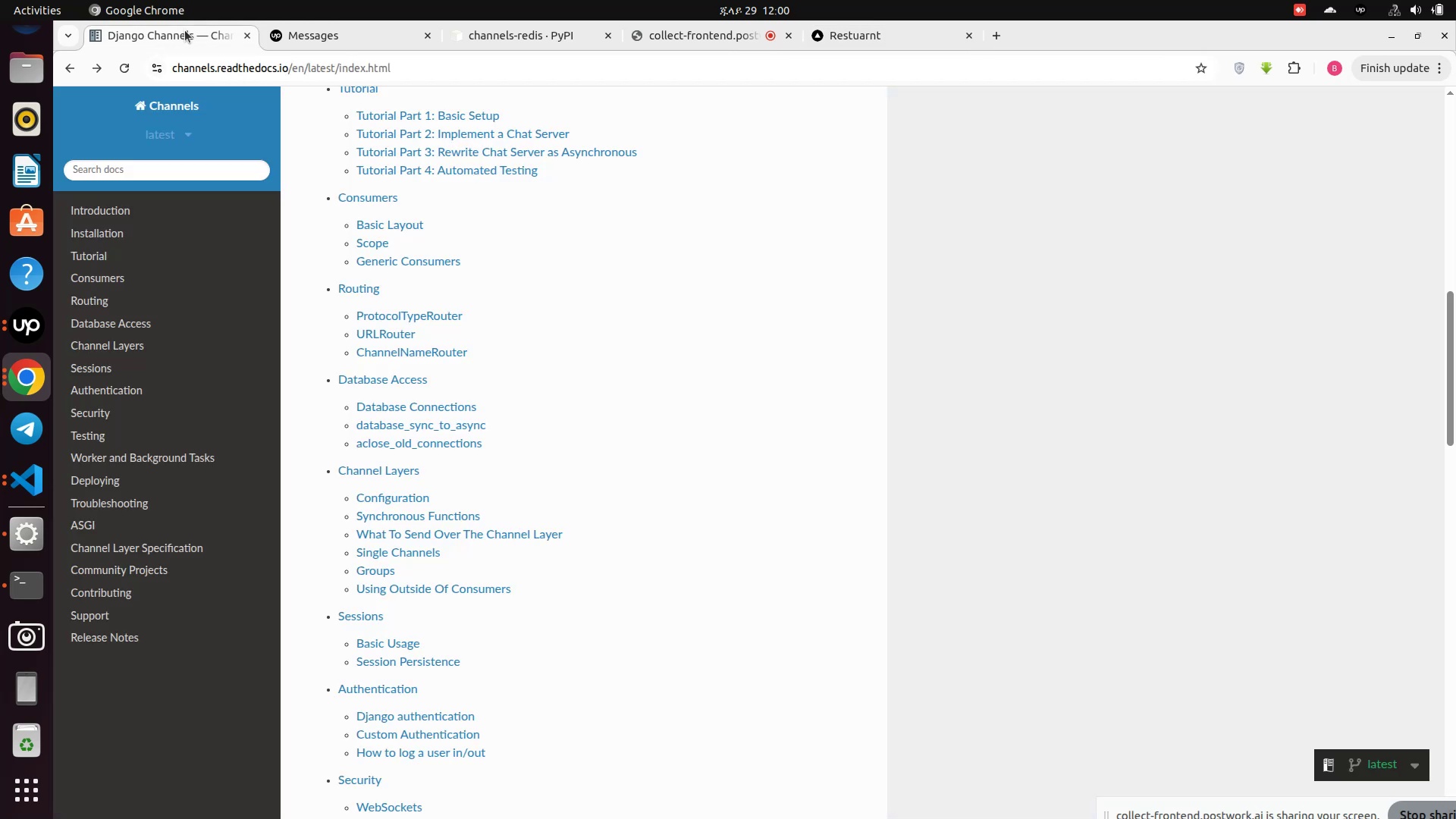 